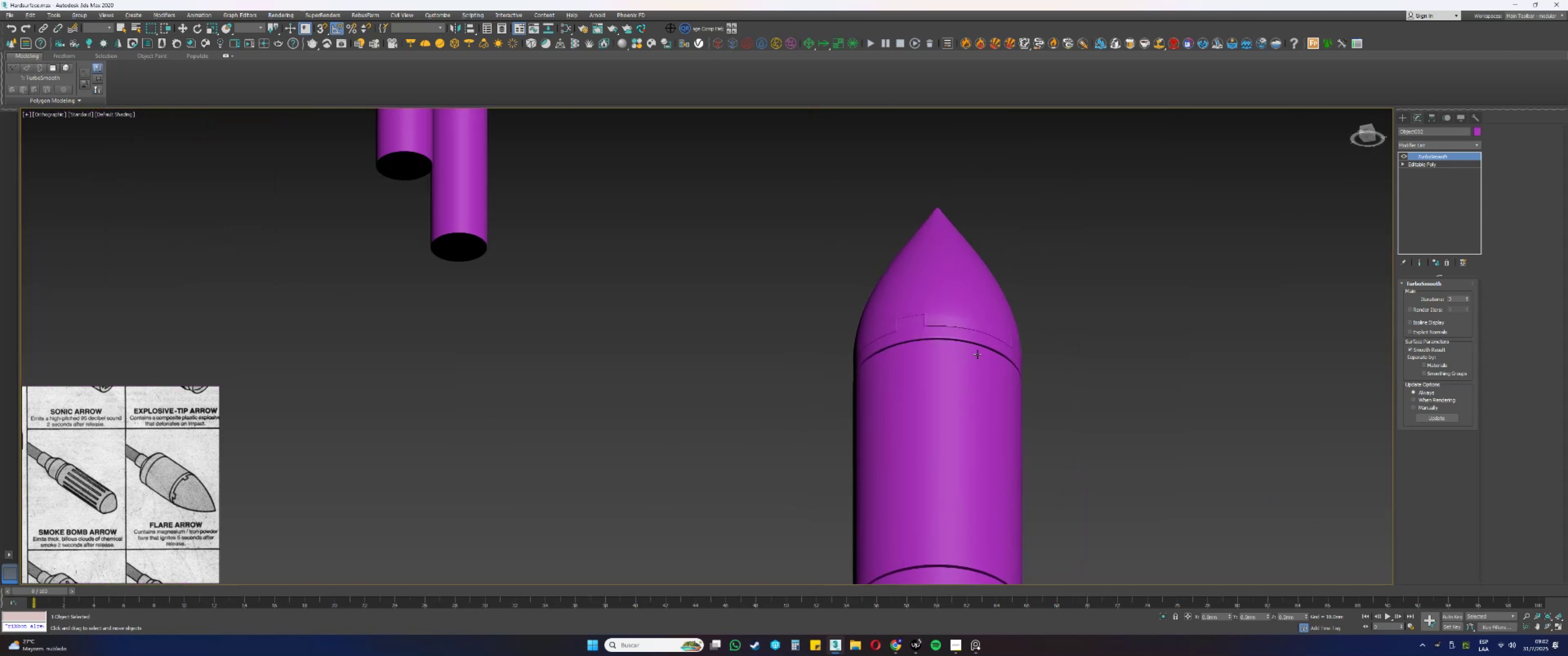 
right_click([979, 356])
 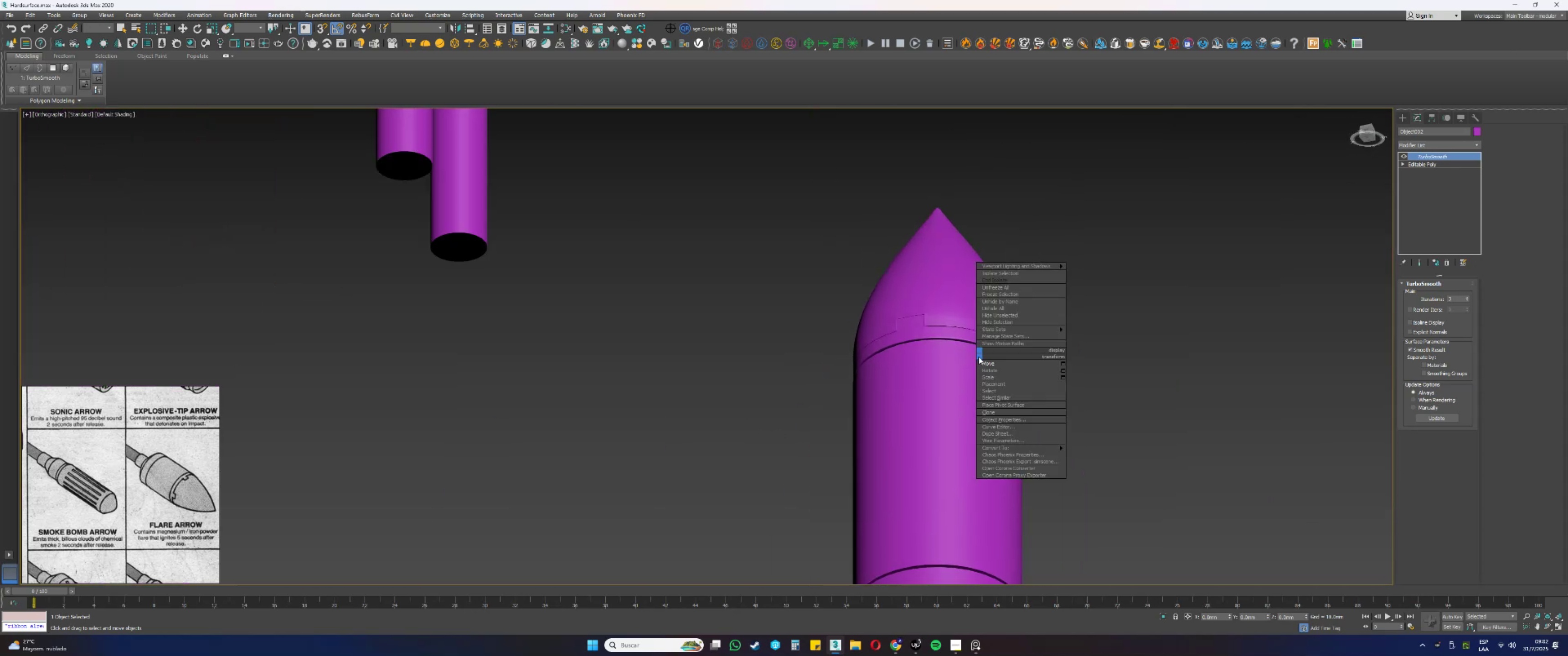 
key(Escape)
 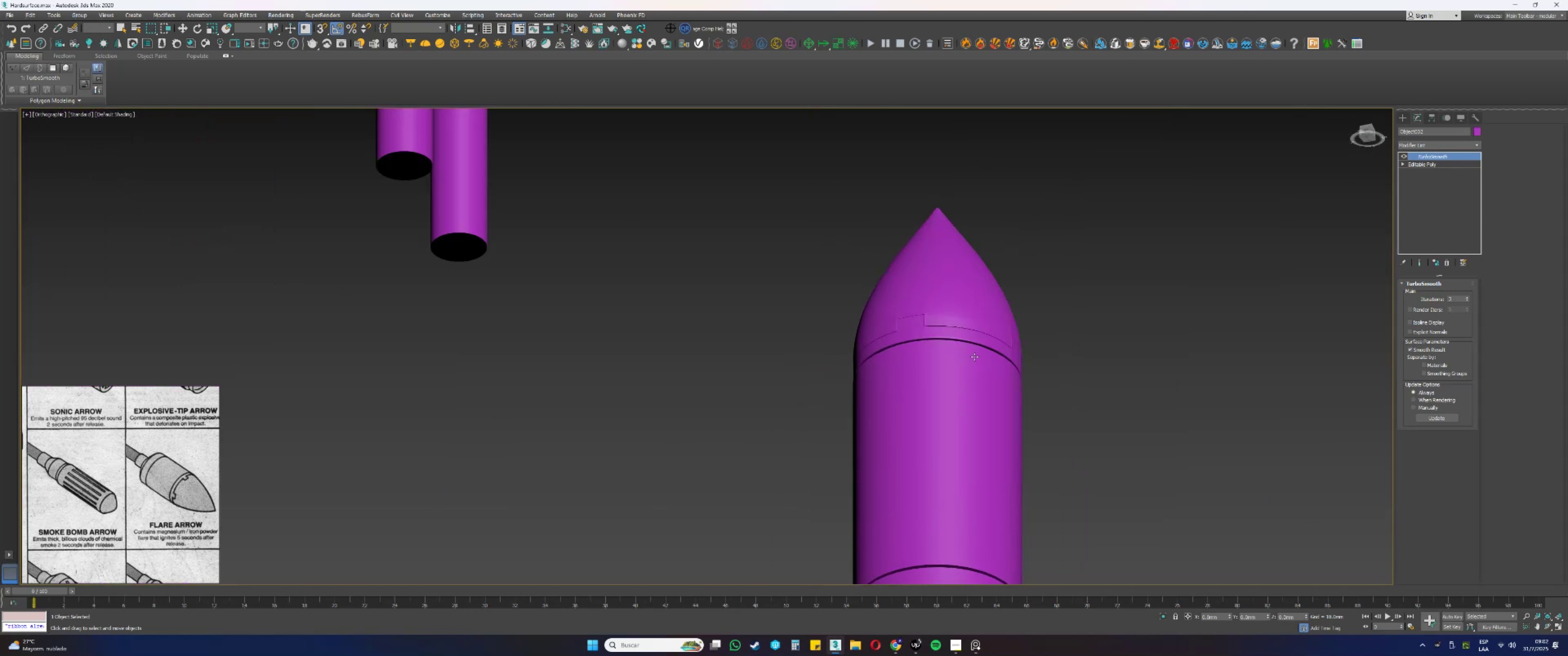 
key(F4)
 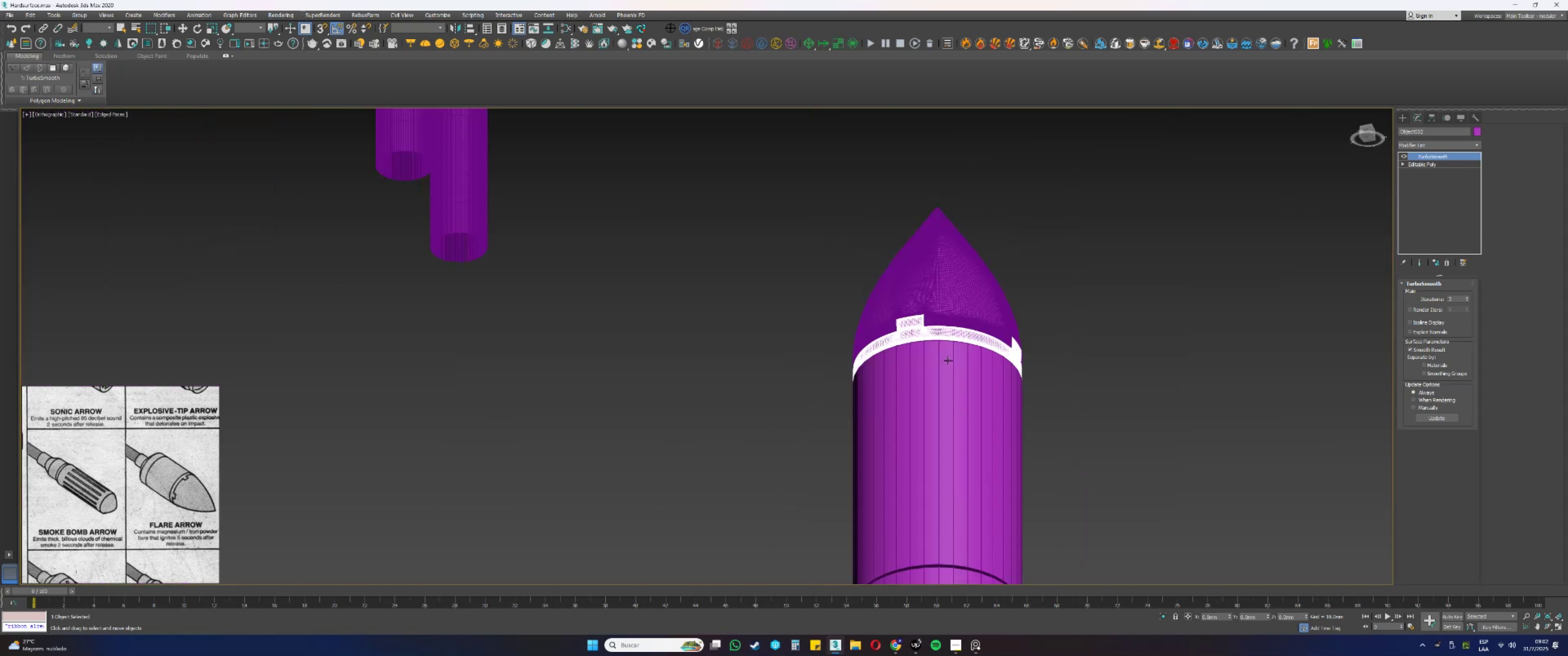 
left_click([948, 360])
 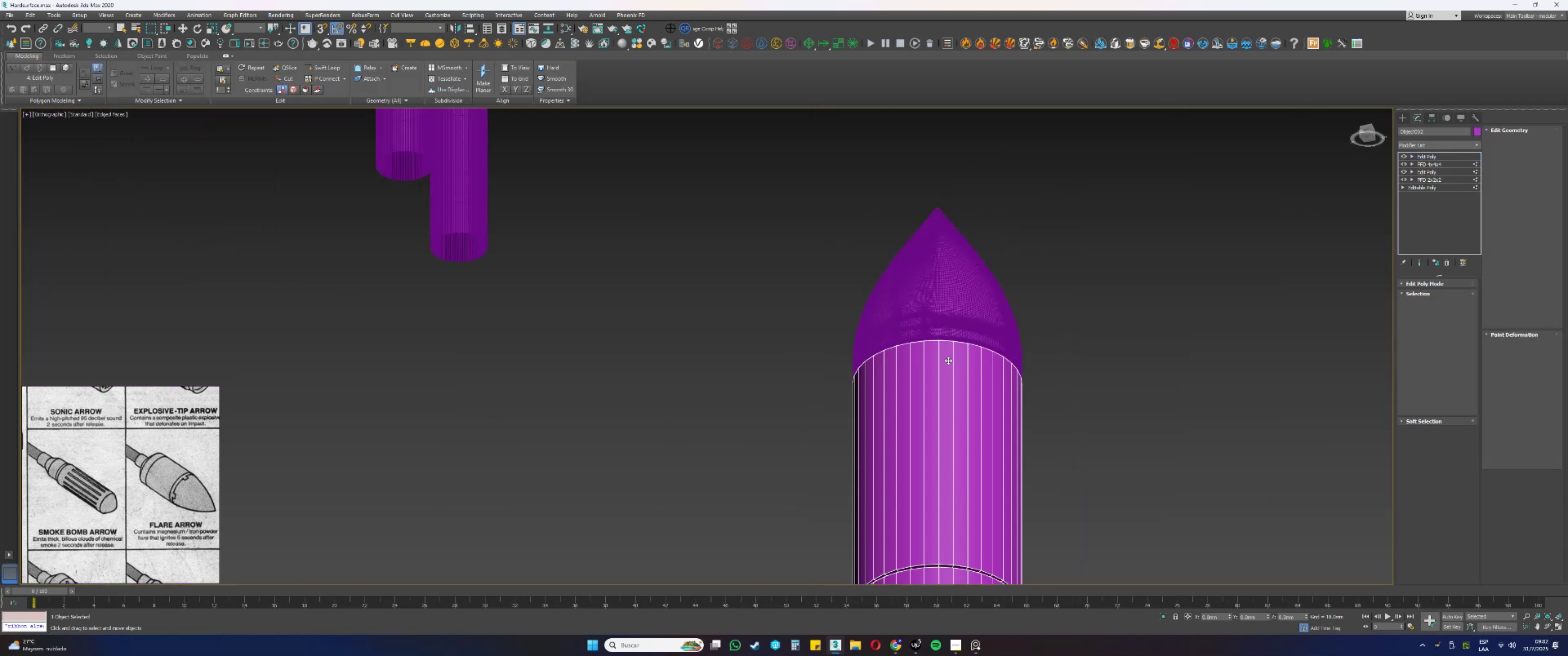 
hold_key(key=AltLeft, duration=0.39)
 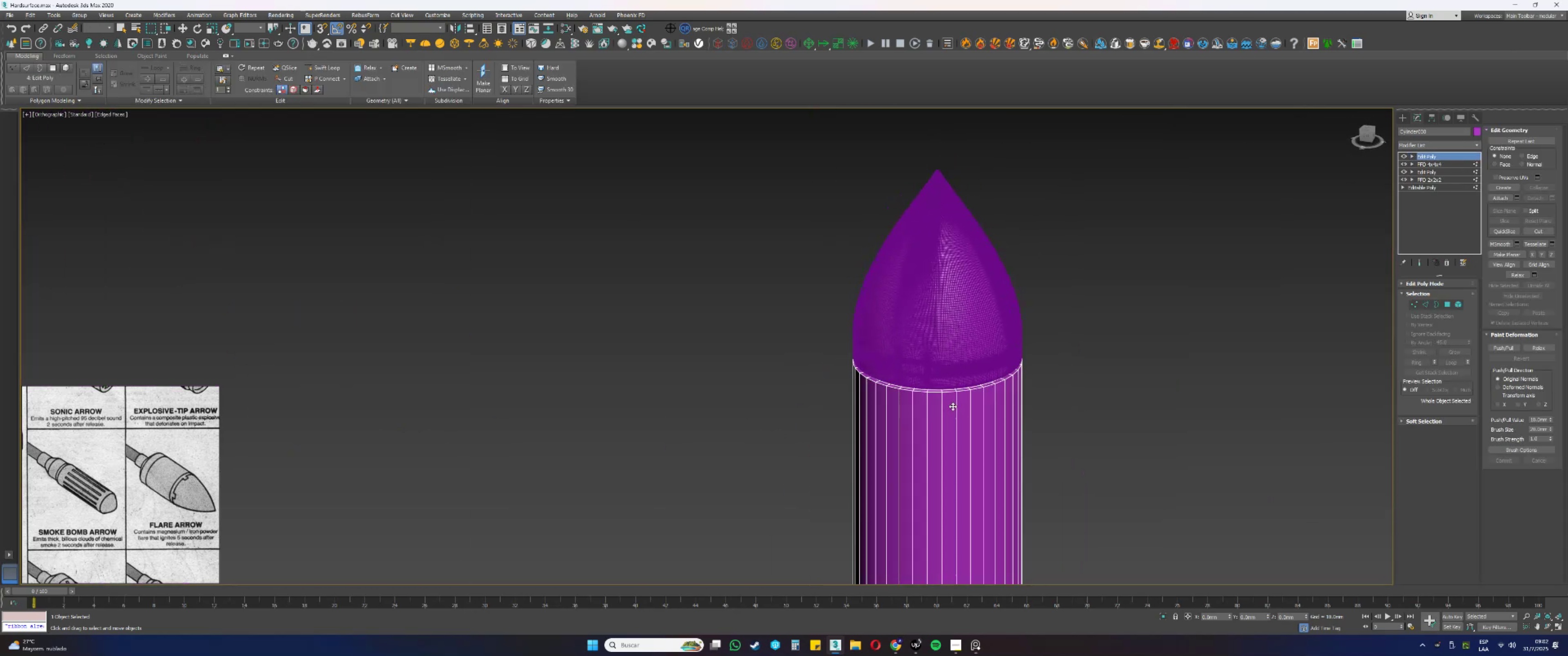 
key(Alt+AltLeft)
 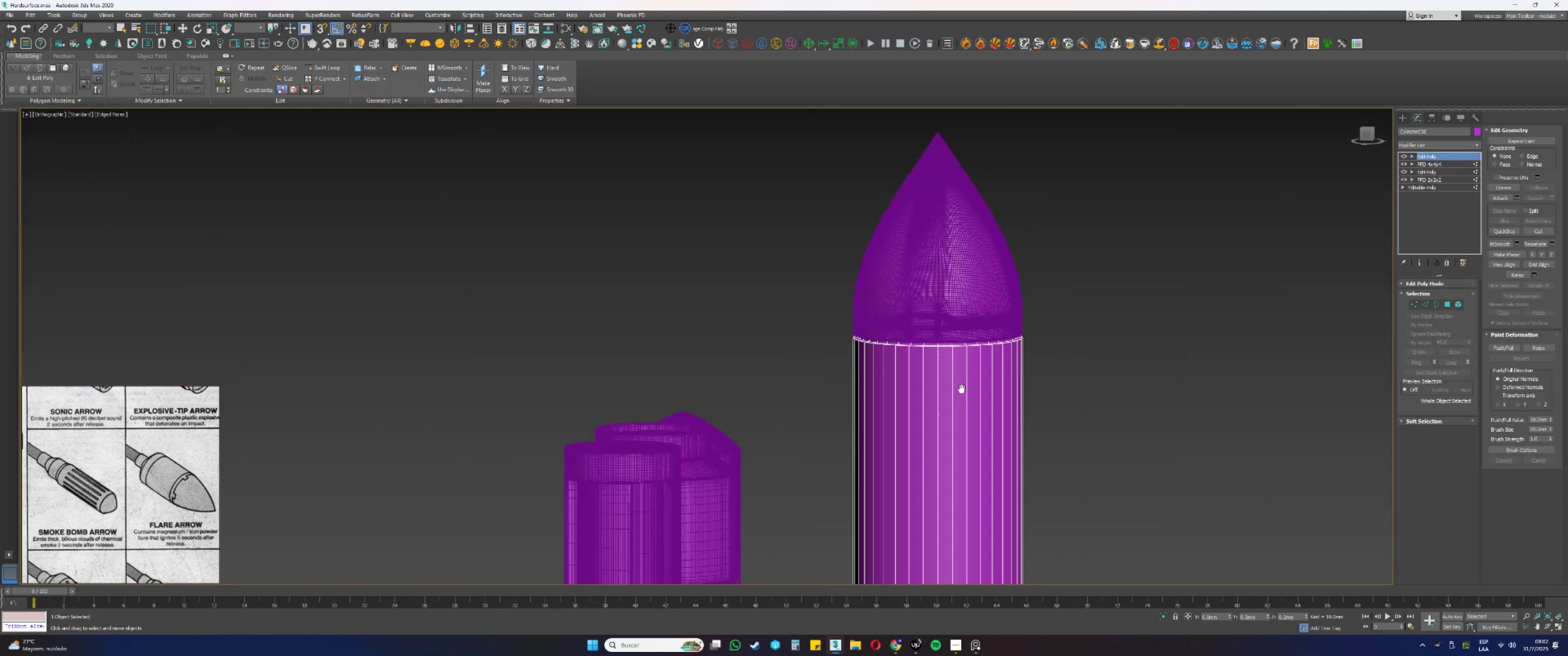 
scroll: coordinate [1010, 320], scroll_direction: up, amount: 7.0
 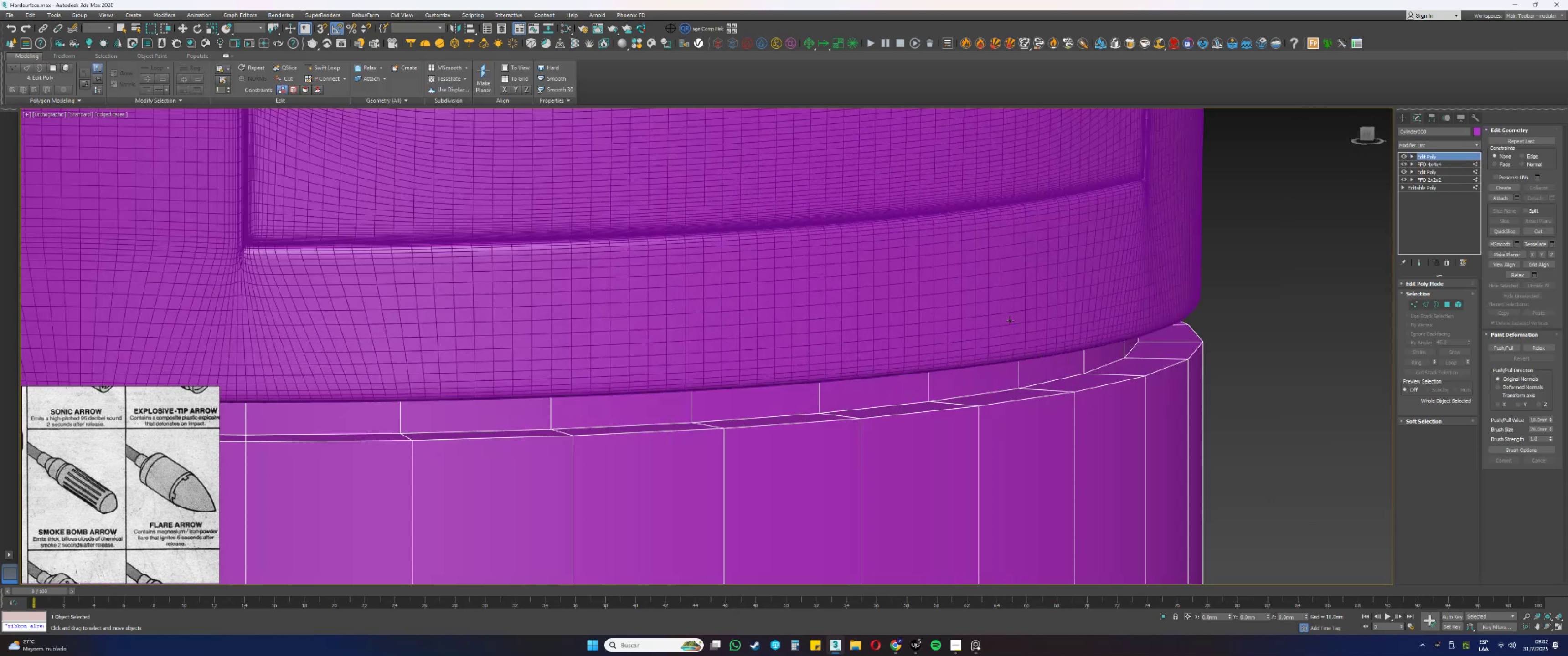 
key(F3)
 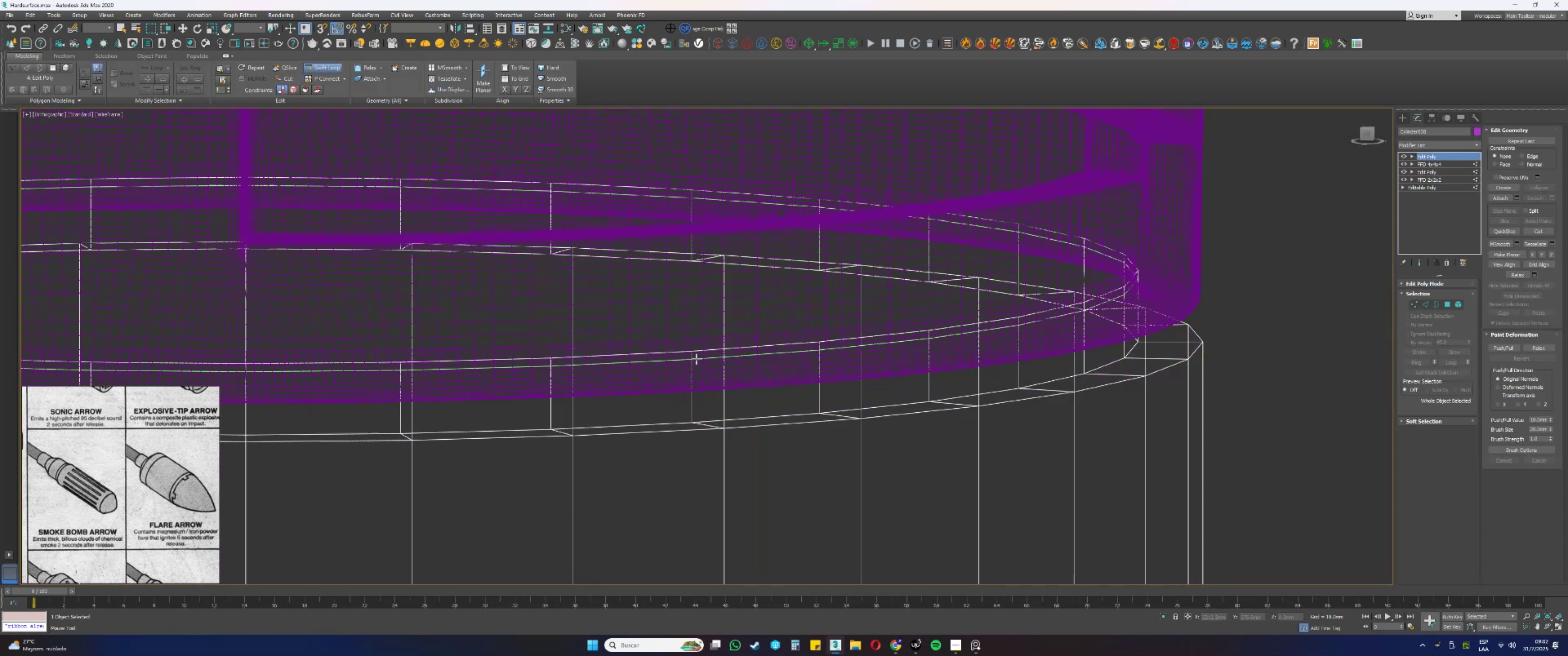 
left_click([692, 356])
 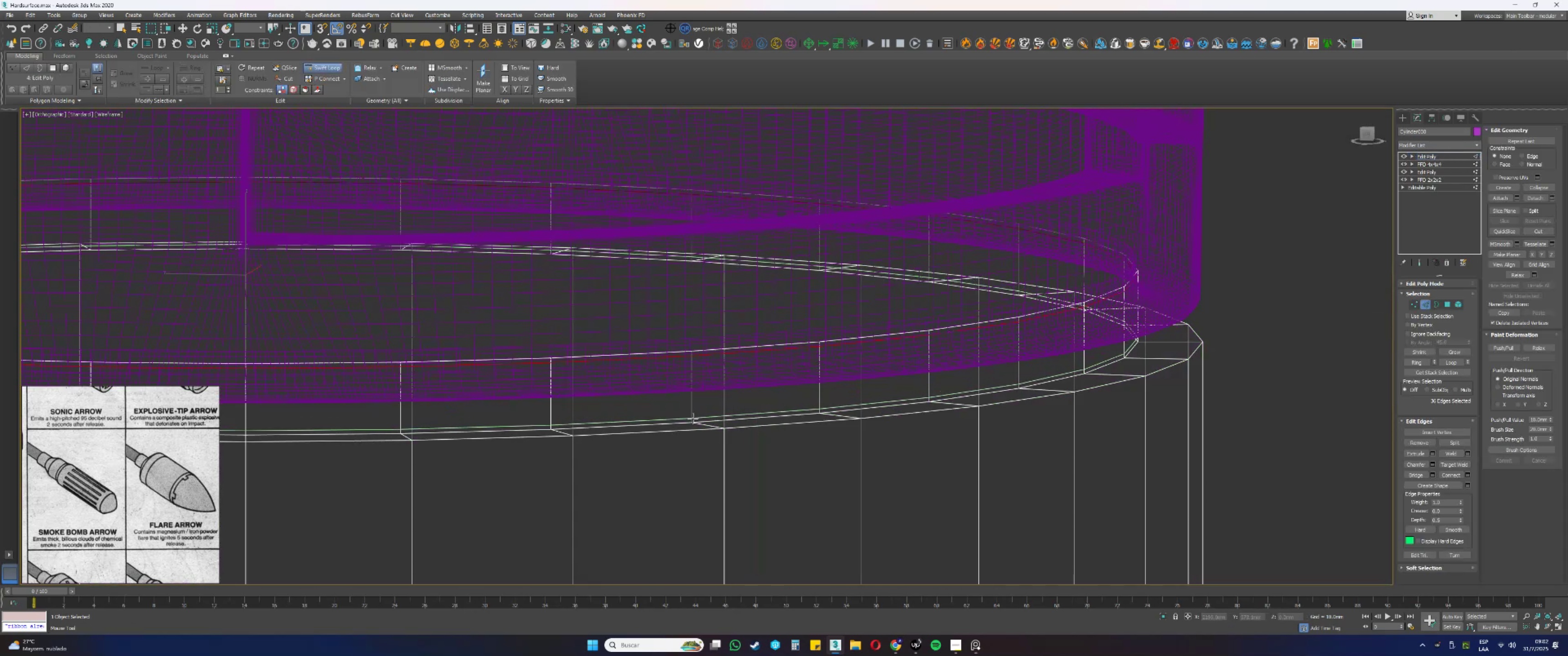 
left_click([693, 418])
 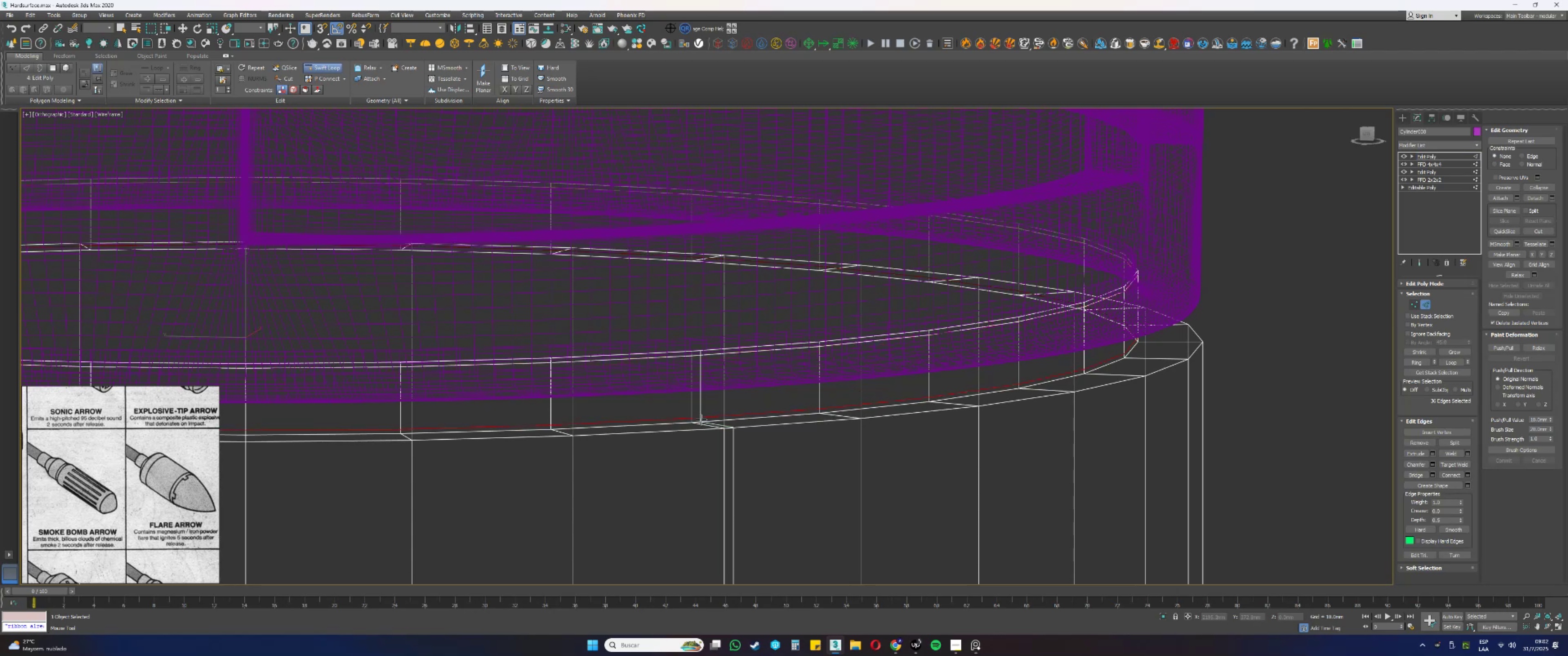 
scroll: coordinate [784, 415], scroll_direction: up, amount: 3.0
 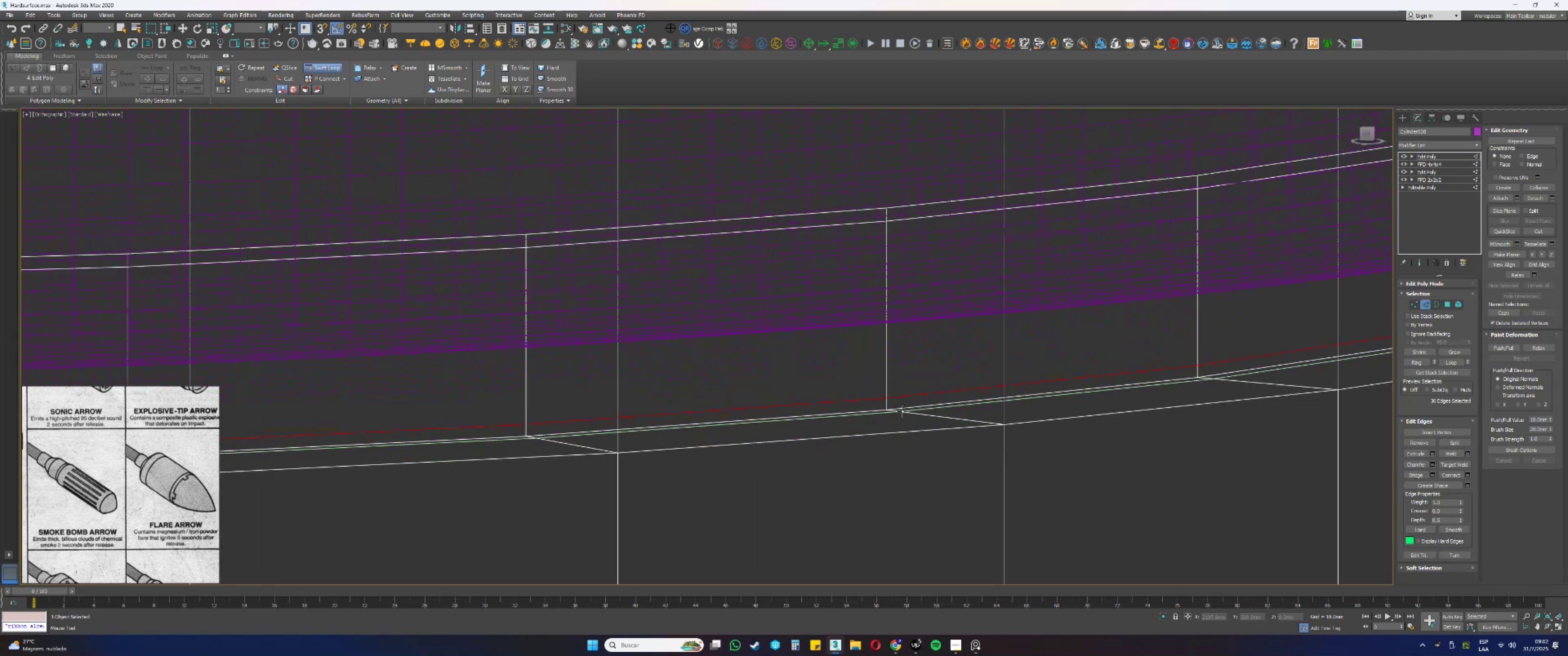 
left_click([903, 412])
 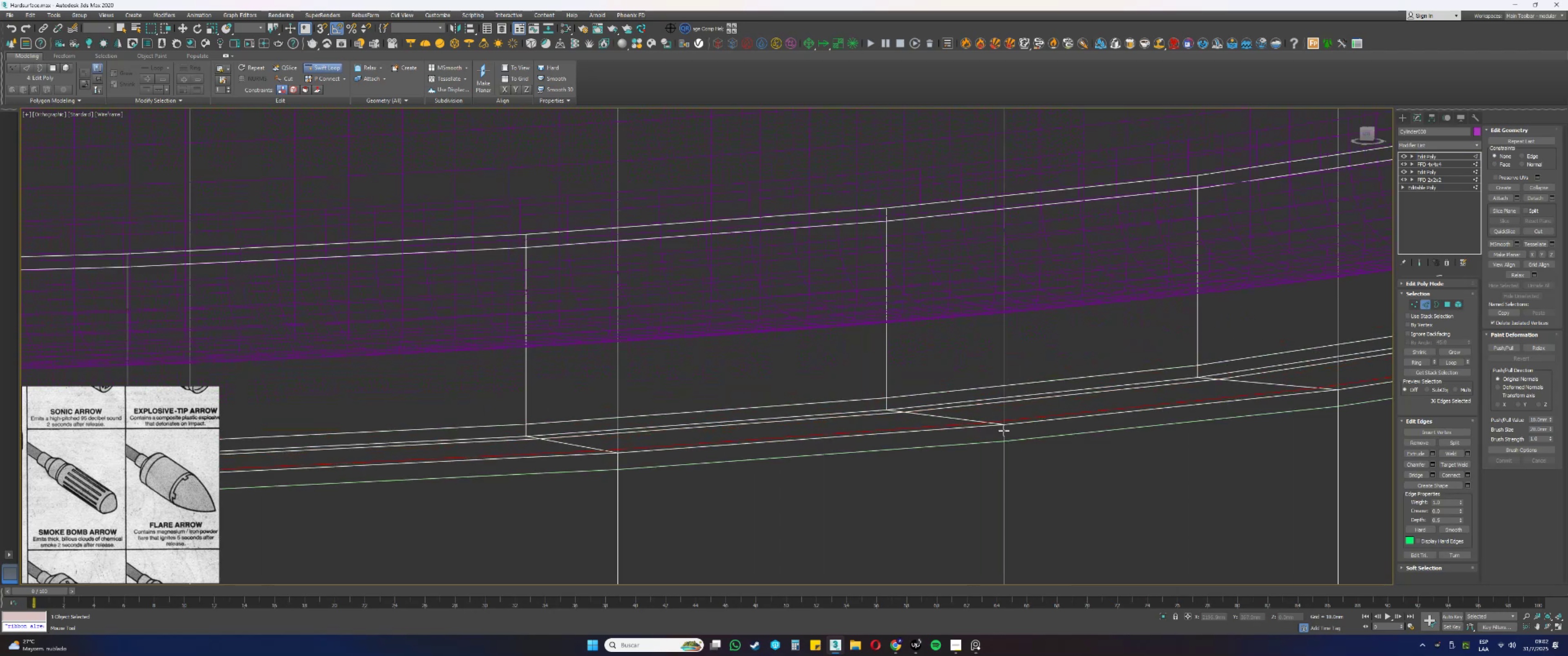 
left_click([1005, 431])
 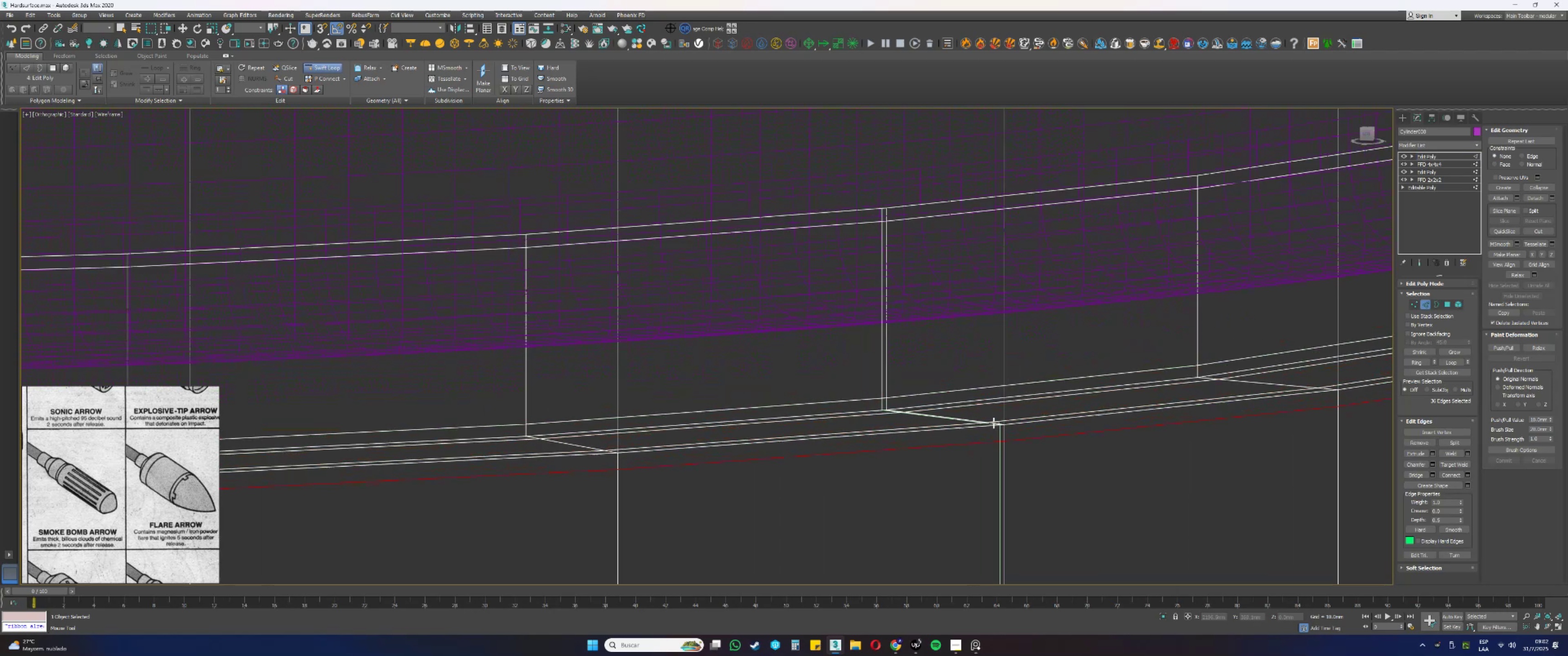 
scroll: coordinate [913, 357], scroll_direction: down, amount: 14.0
 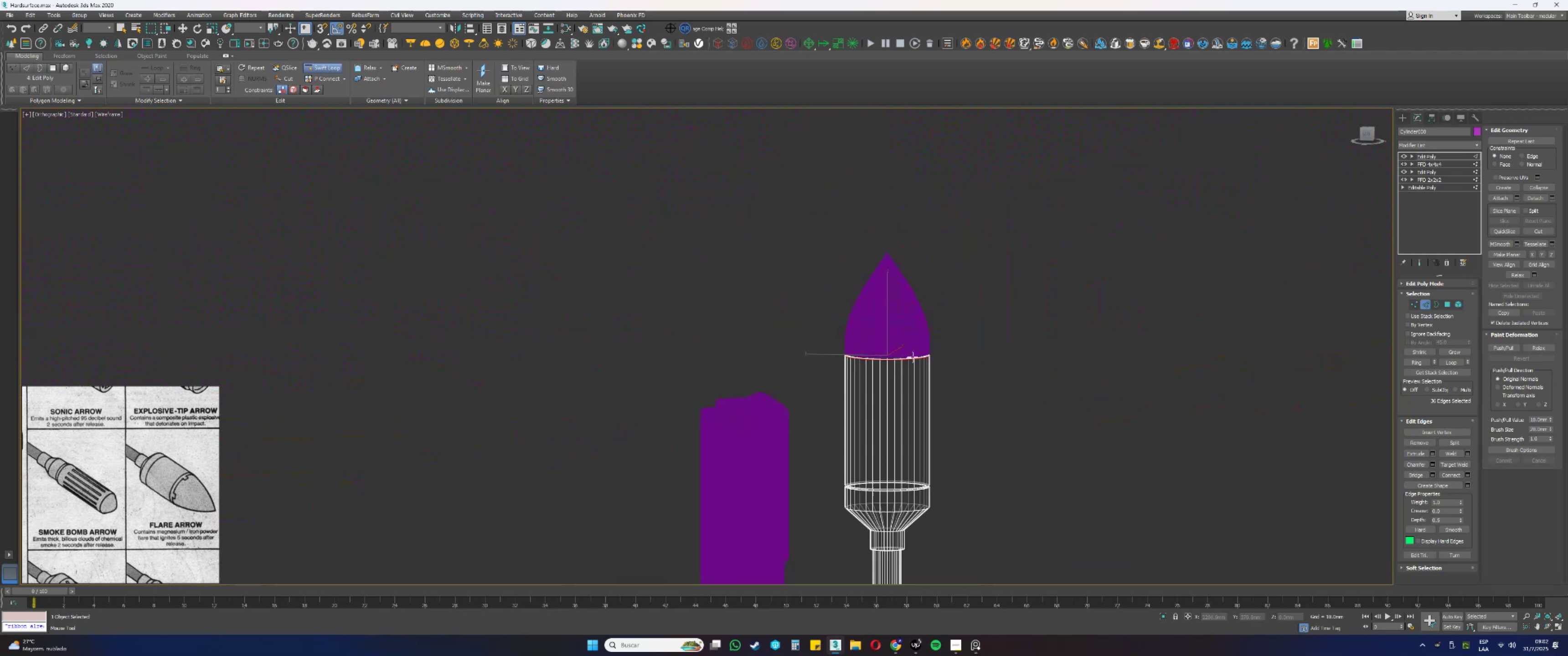 
hold_key(key=AltLeft, duration=0.41)
 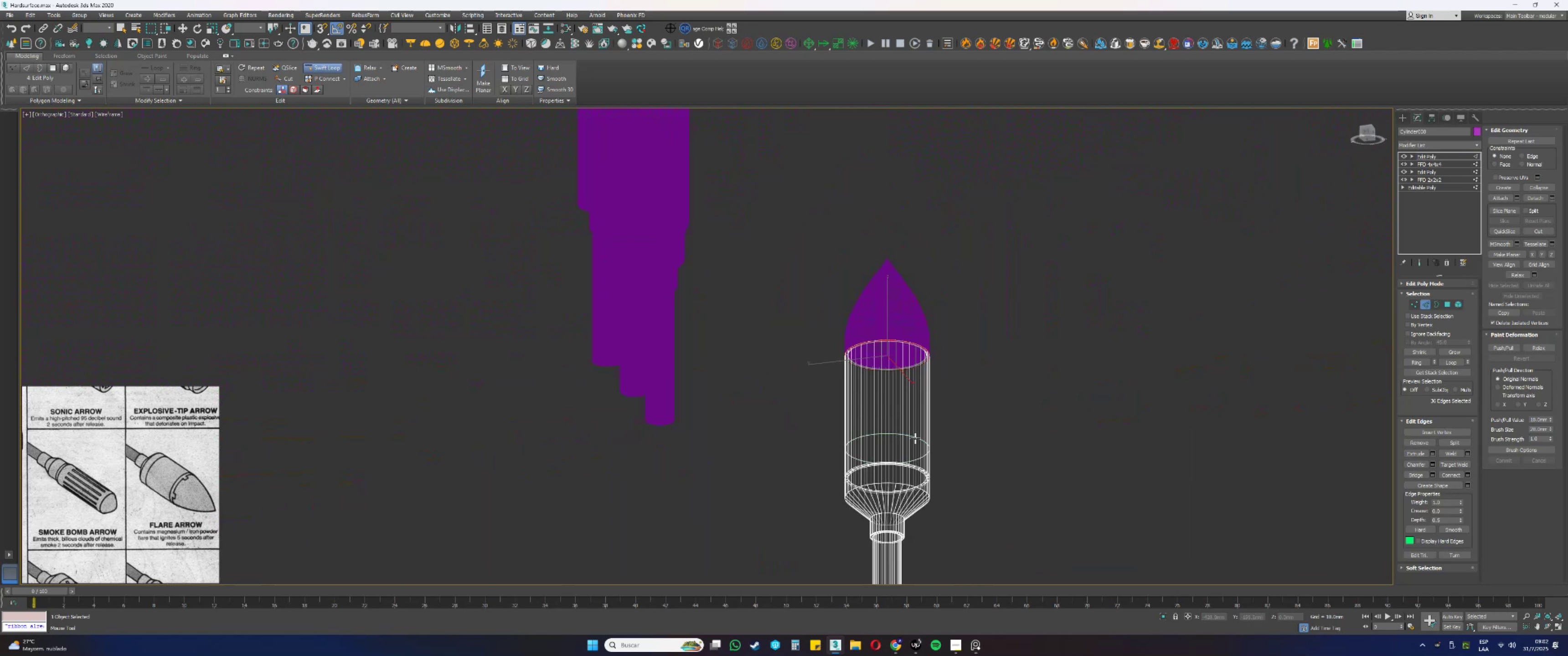 
scroll: coordinate [877, 492], scroll_direction: up, amount: 10.0
 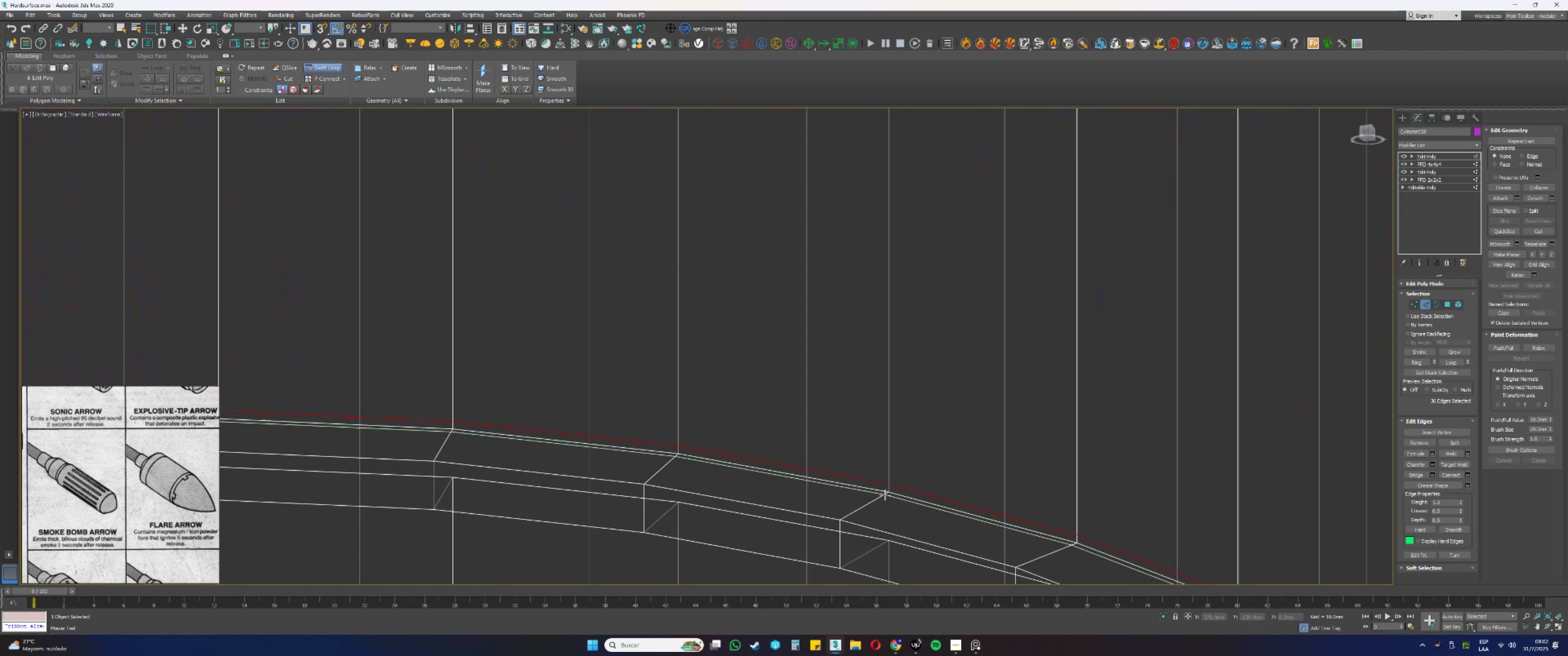 
left_click([882, 496])
 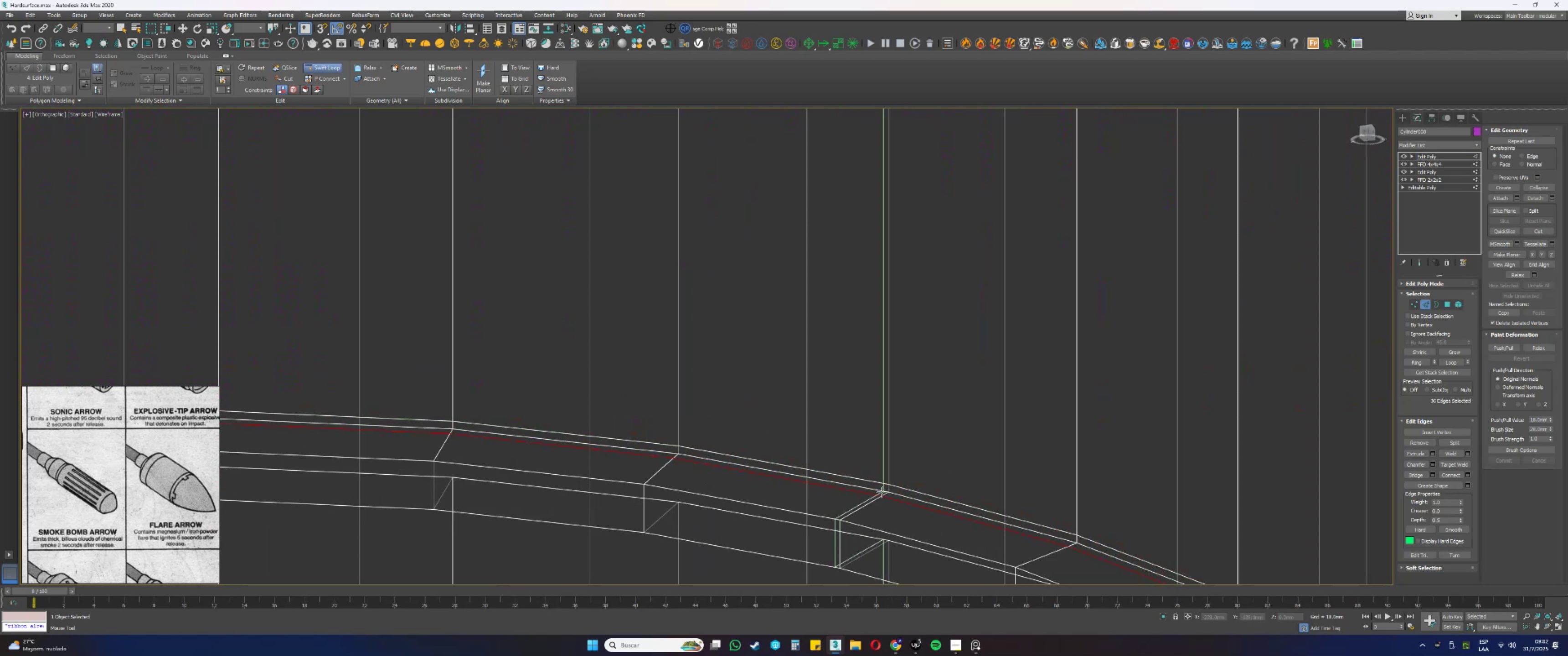 
scroll: coordinate [898, 390], scroll_direction: down, amount: 7.0
 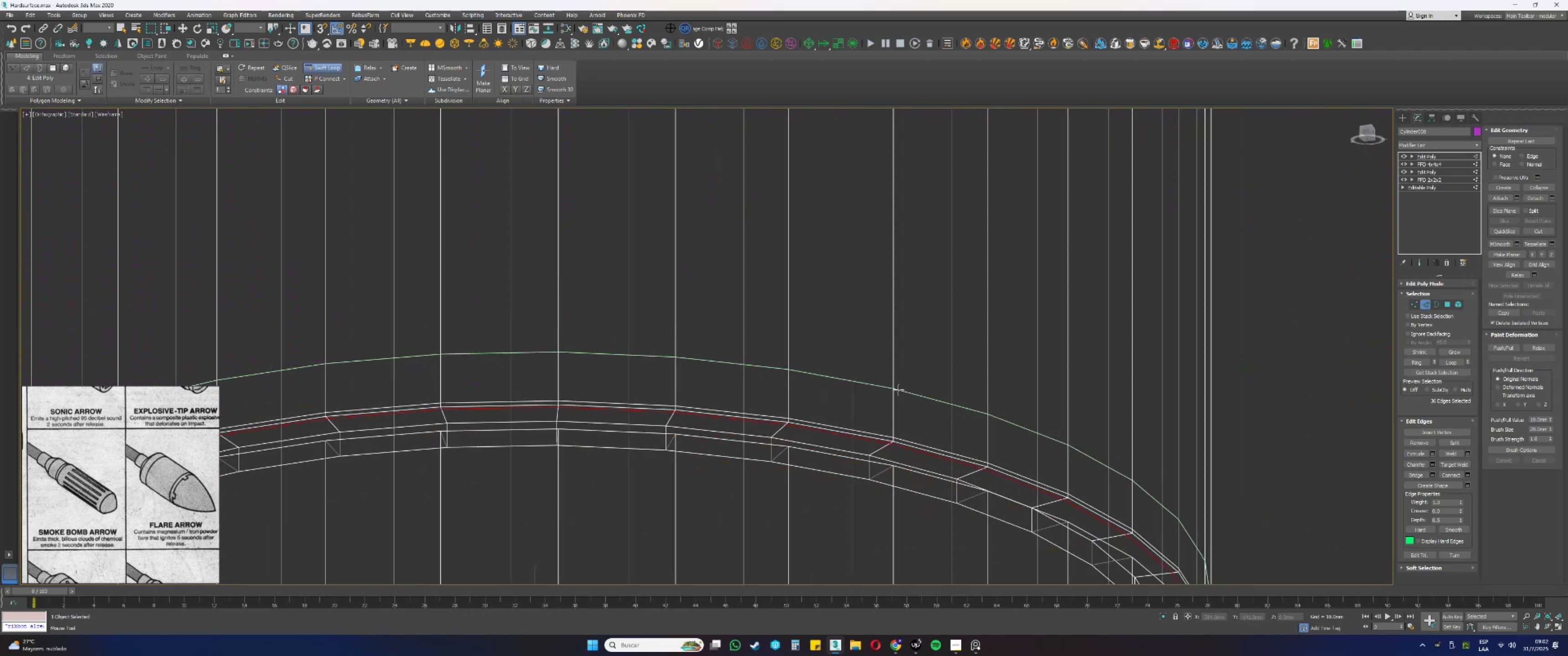 
hold_key(key=AltLeft, duration=0.4)
 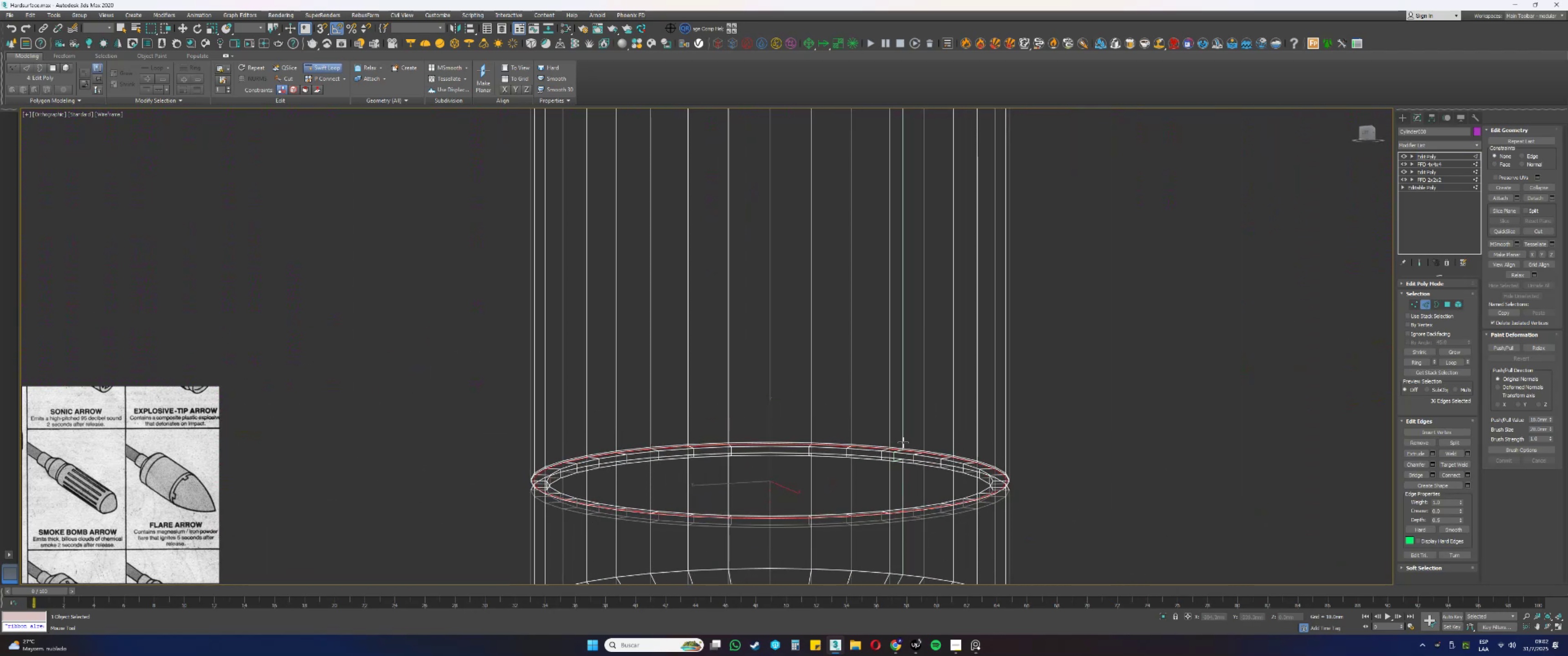 
scroll: coordinate [877, 423], scroll_direction: up, amount: 7.0
 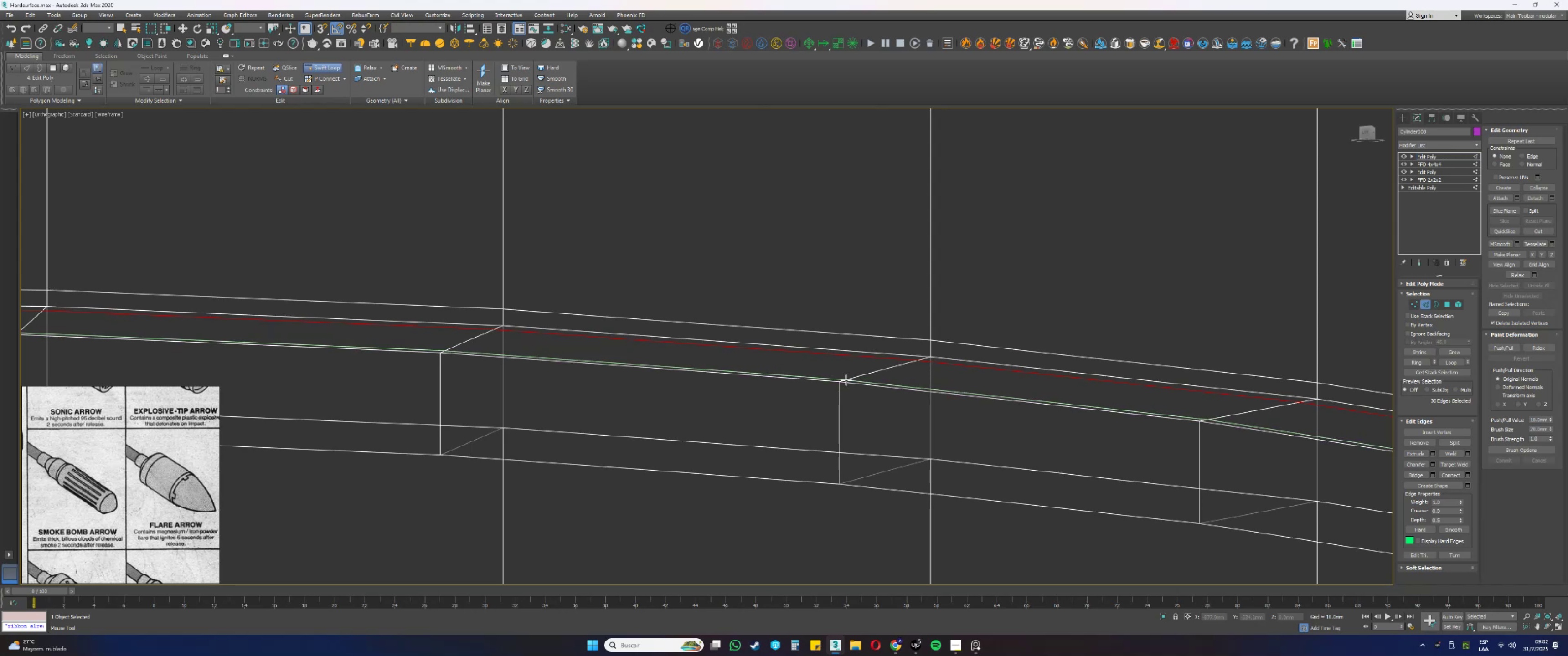 
left_click([840, 387])
 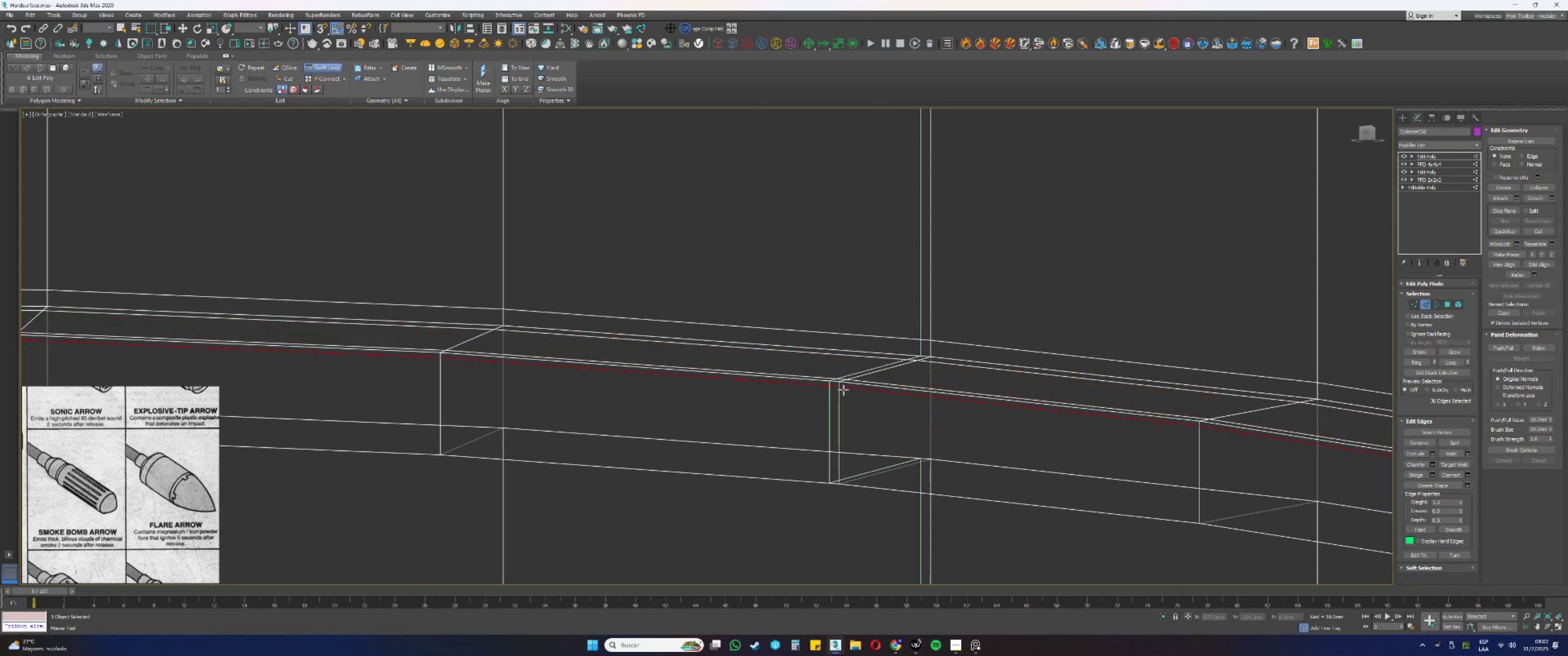 
scroll: coordinate [848, 389], scroll_direction: down, amount: 9.0
 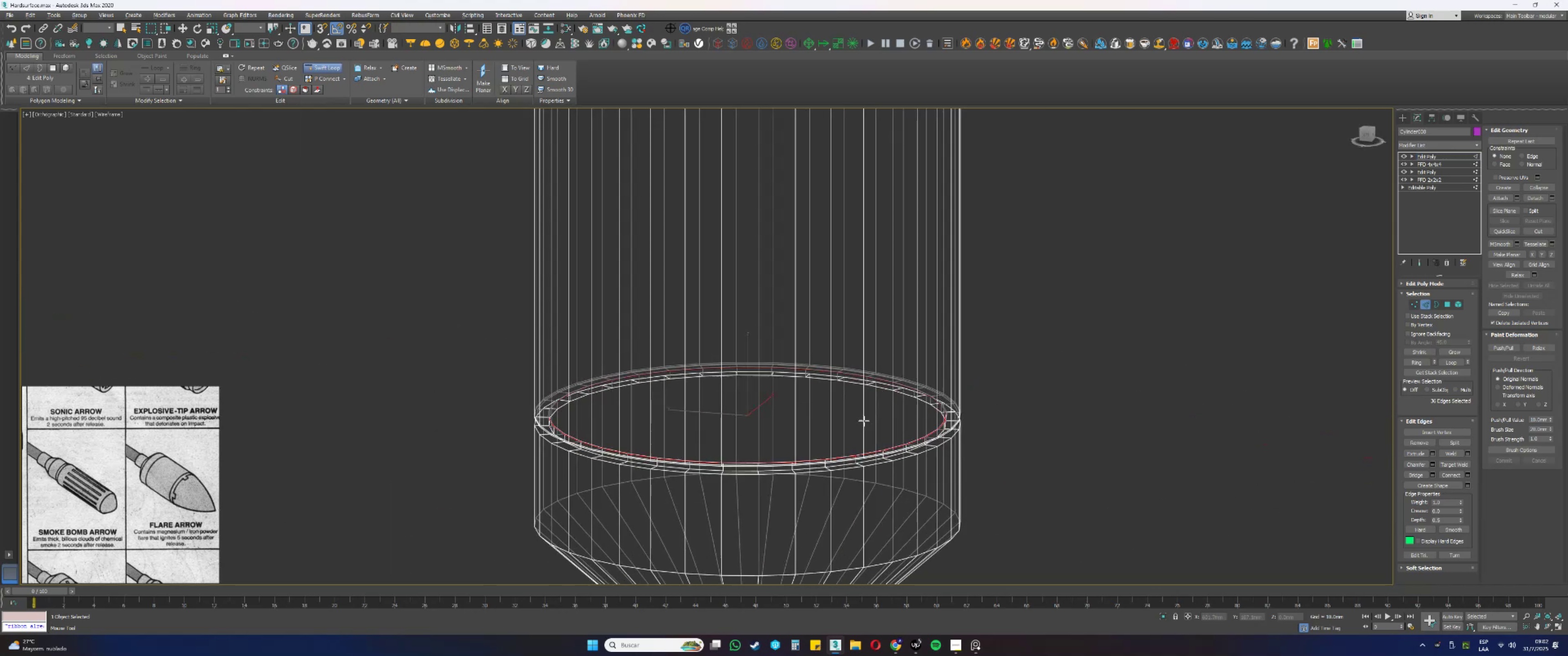 
hold_key(key=AltLeft, duration=0.52)
 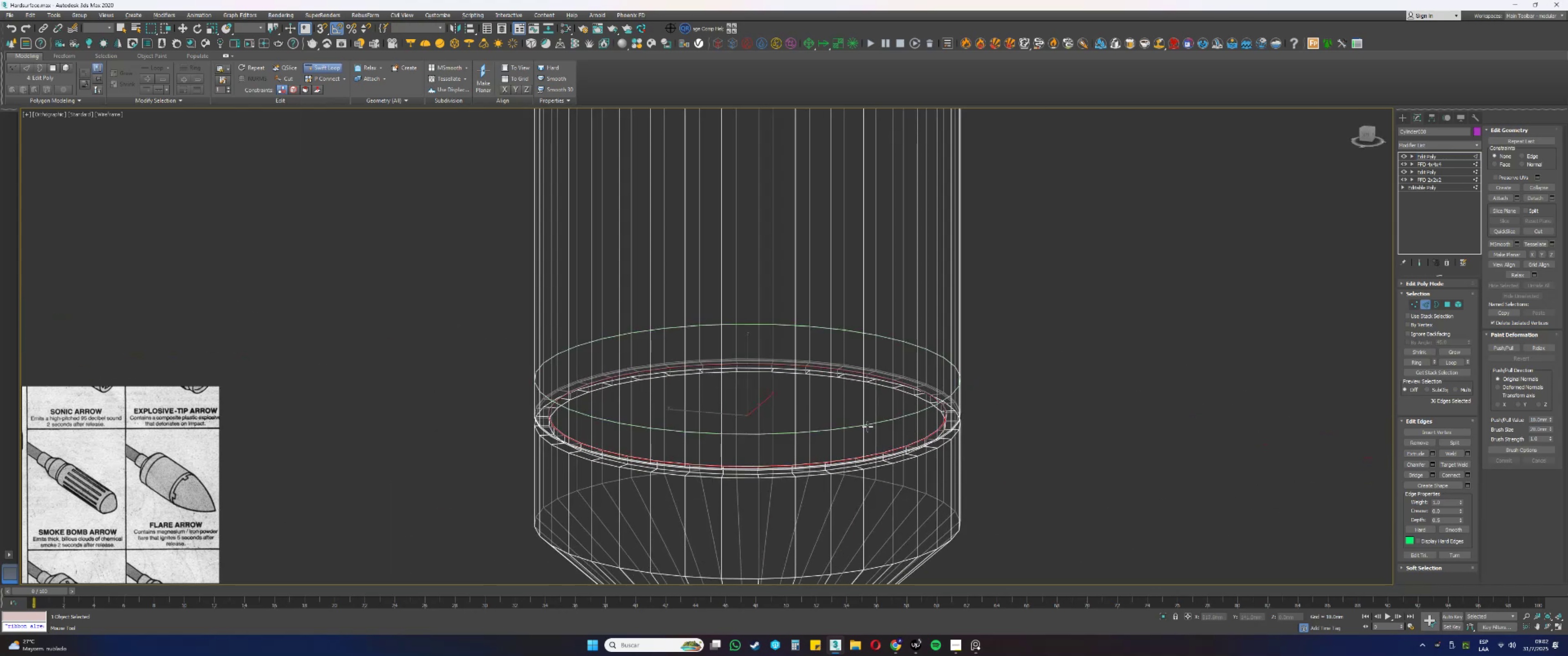 
scroll: coordinate [806, 411], scroll_direction: up, amount: 7.0
 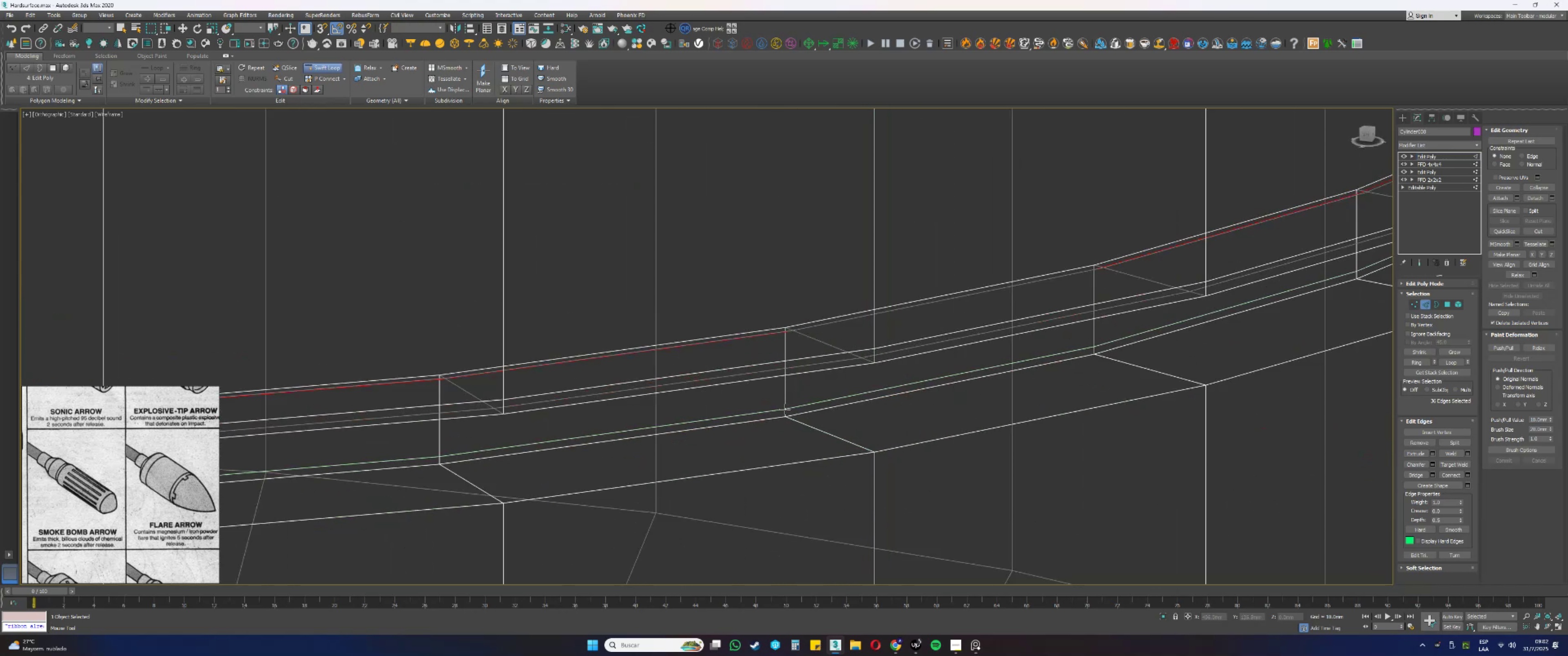 
left_click([785, 409])
 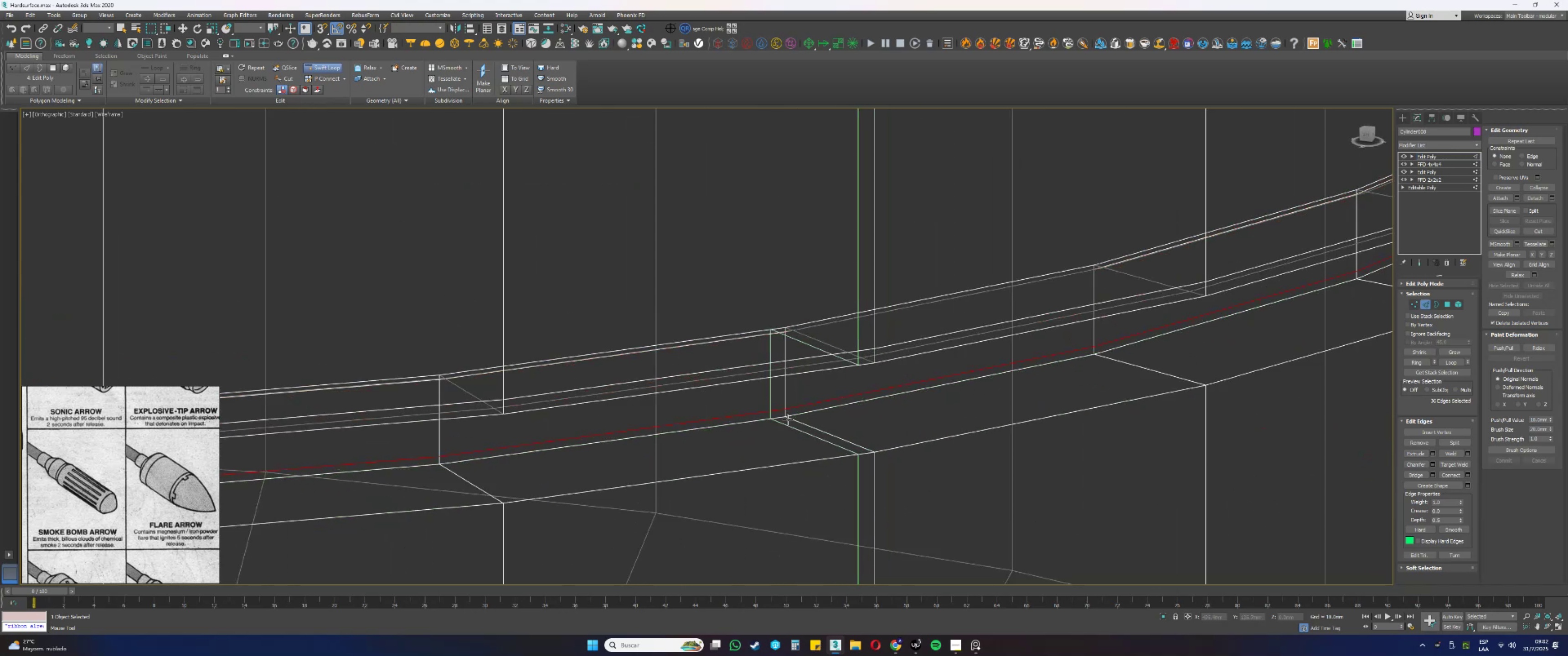 
left_click([789, 421])
 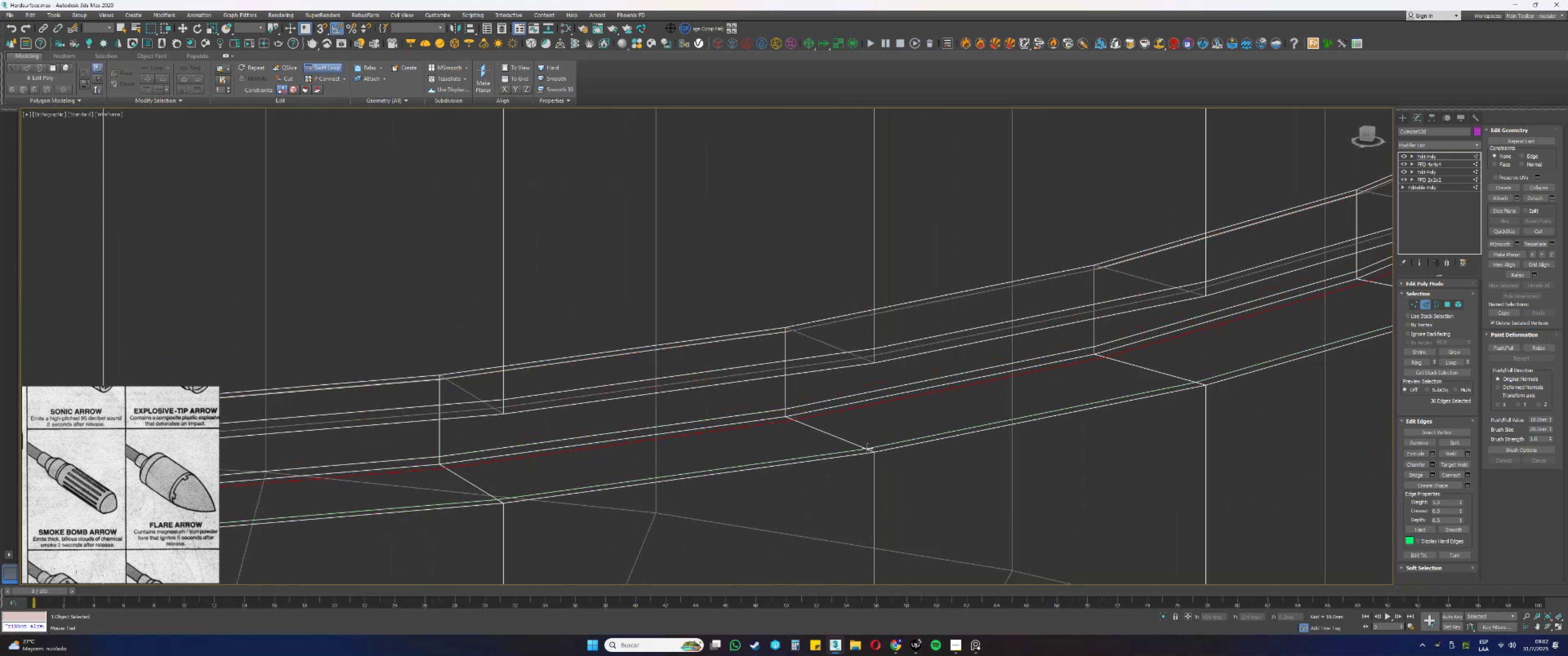 
left_click([869, 449])
 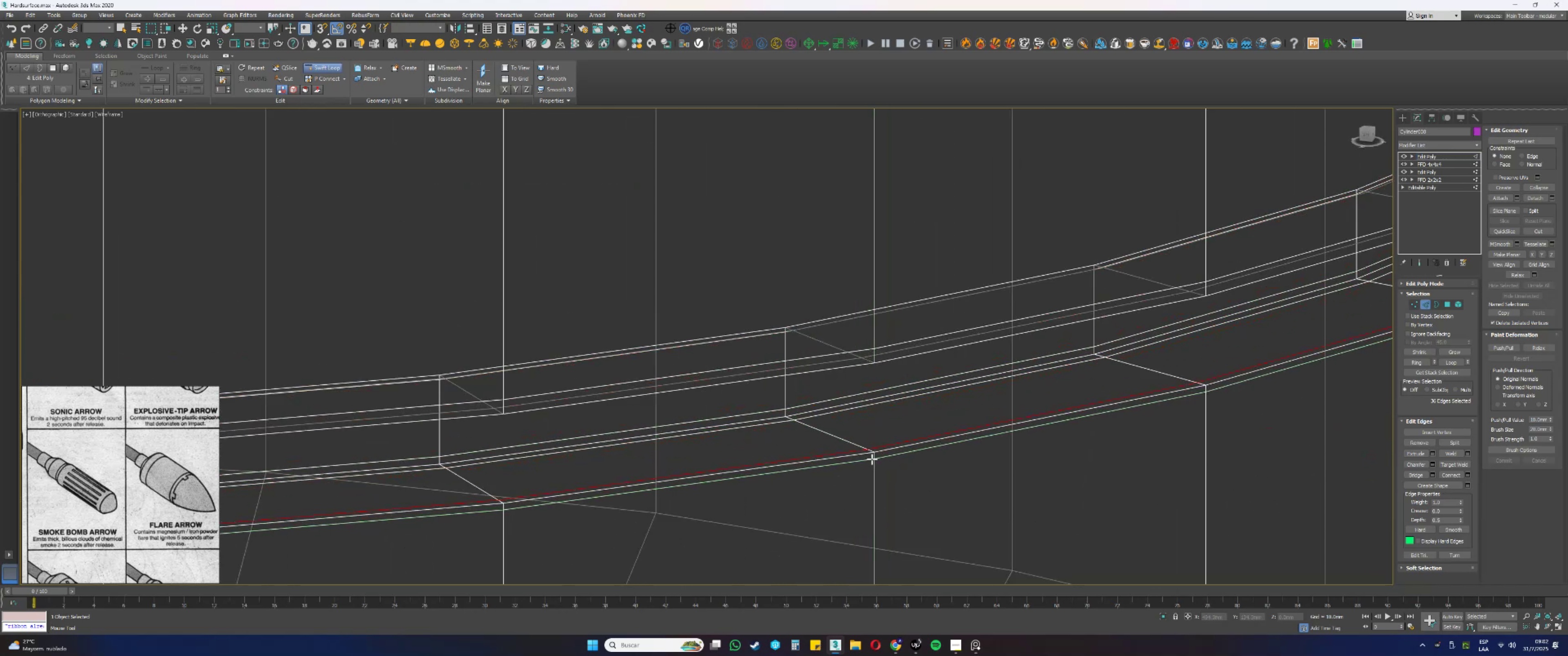 
scroll: coordinate [865, 349], scroll_direction: down, amount: 15.0
 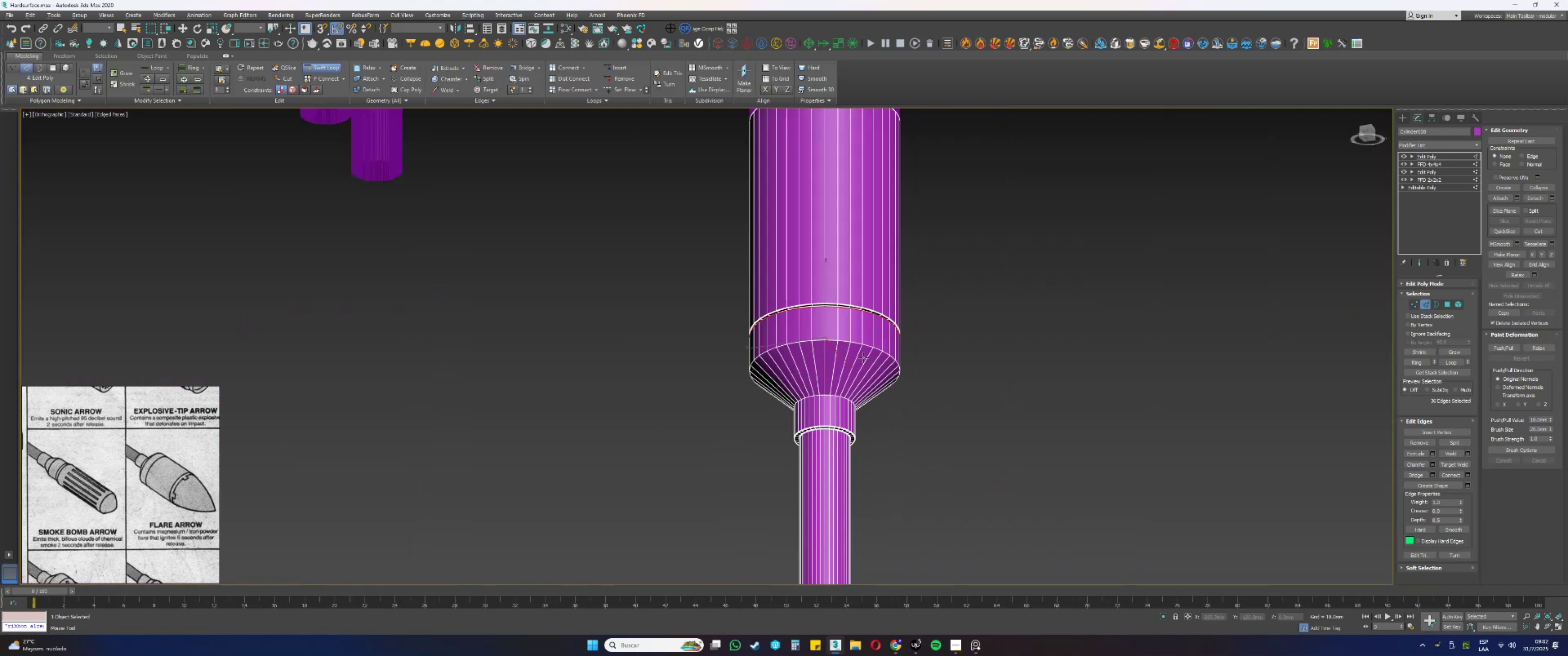 
key(F3)
 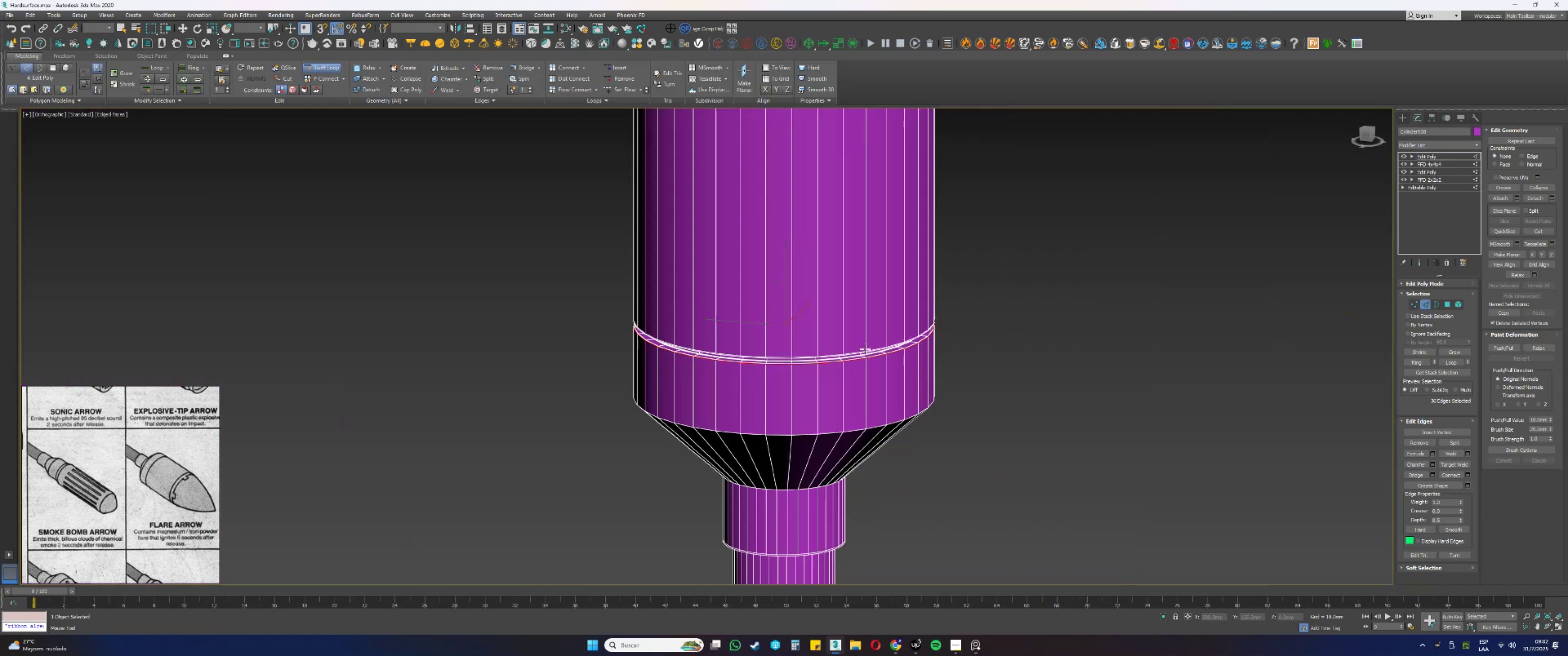 
hold_key(key=AltLeft, duration=0.41)
 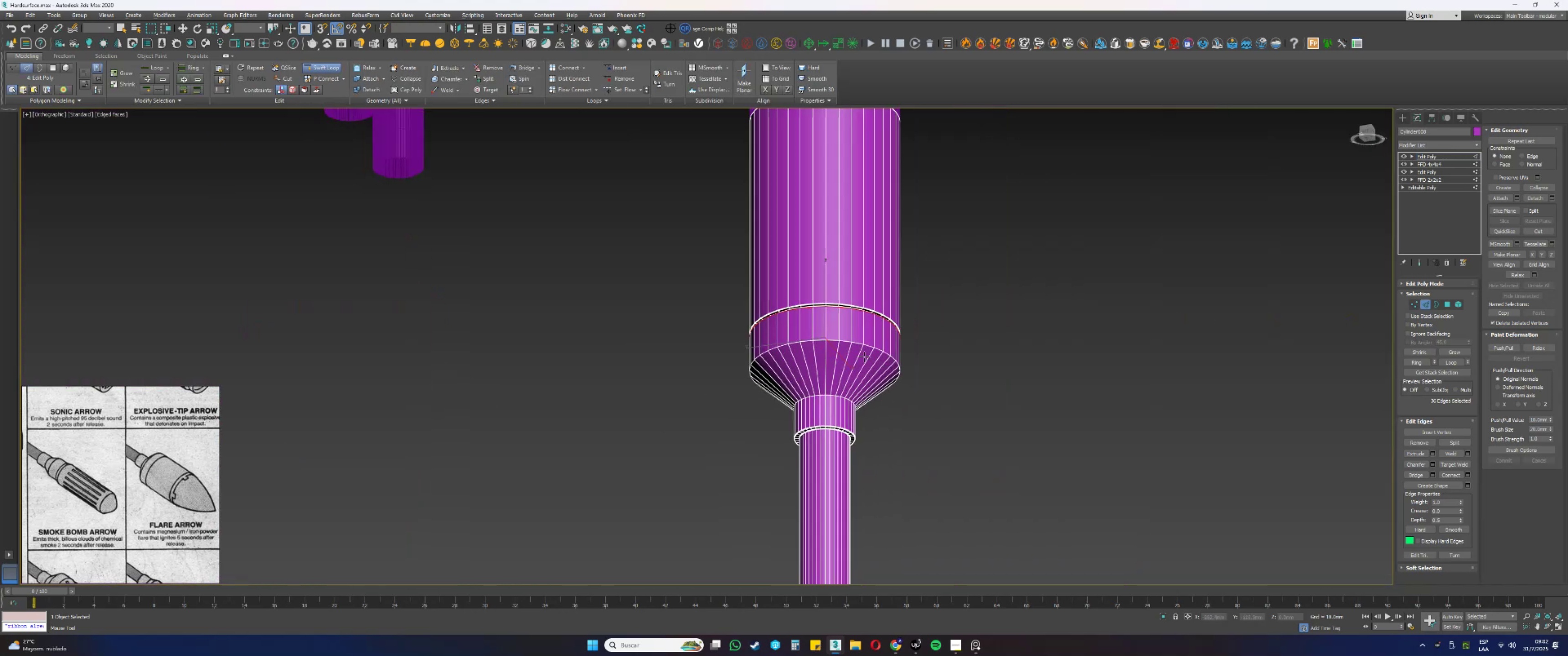 
scroll: coordinate [857, 341], scroll_direction: up, amount: 6.0
 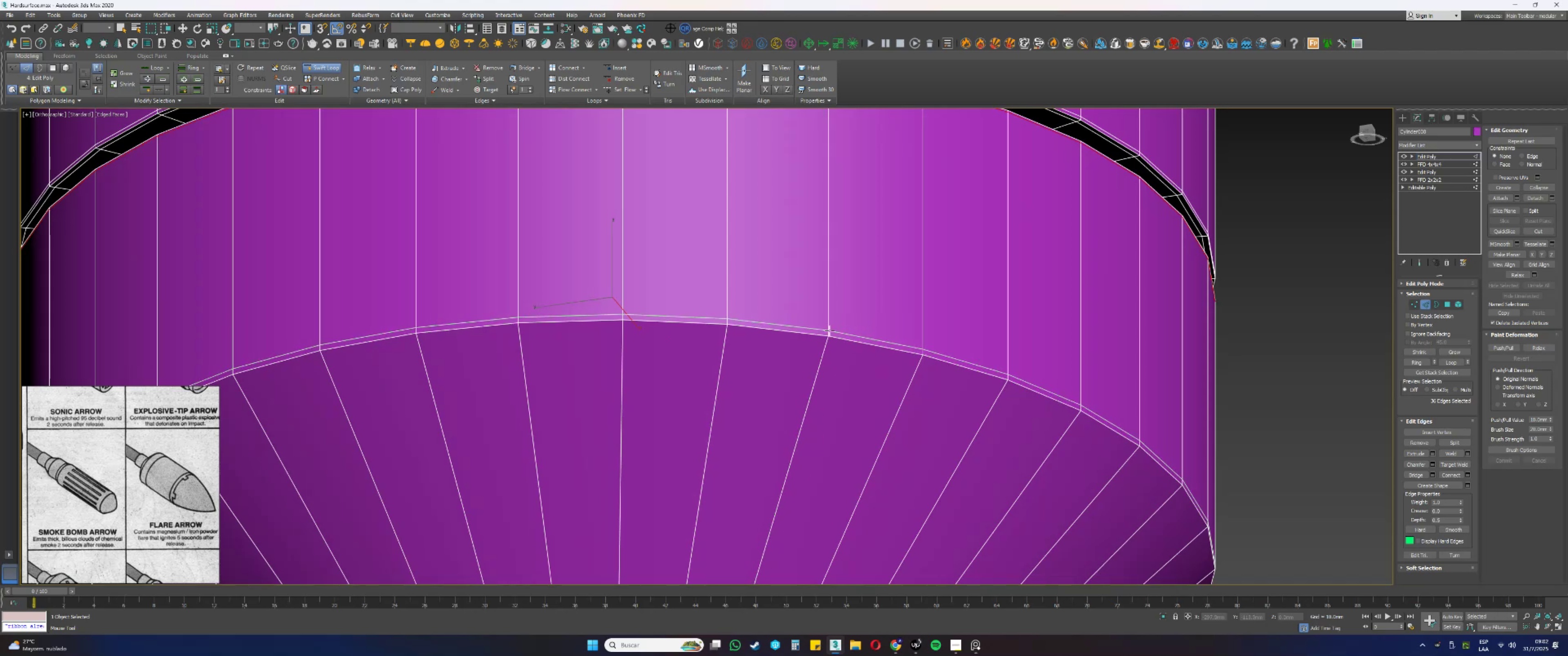 
left_click([830, 331])
 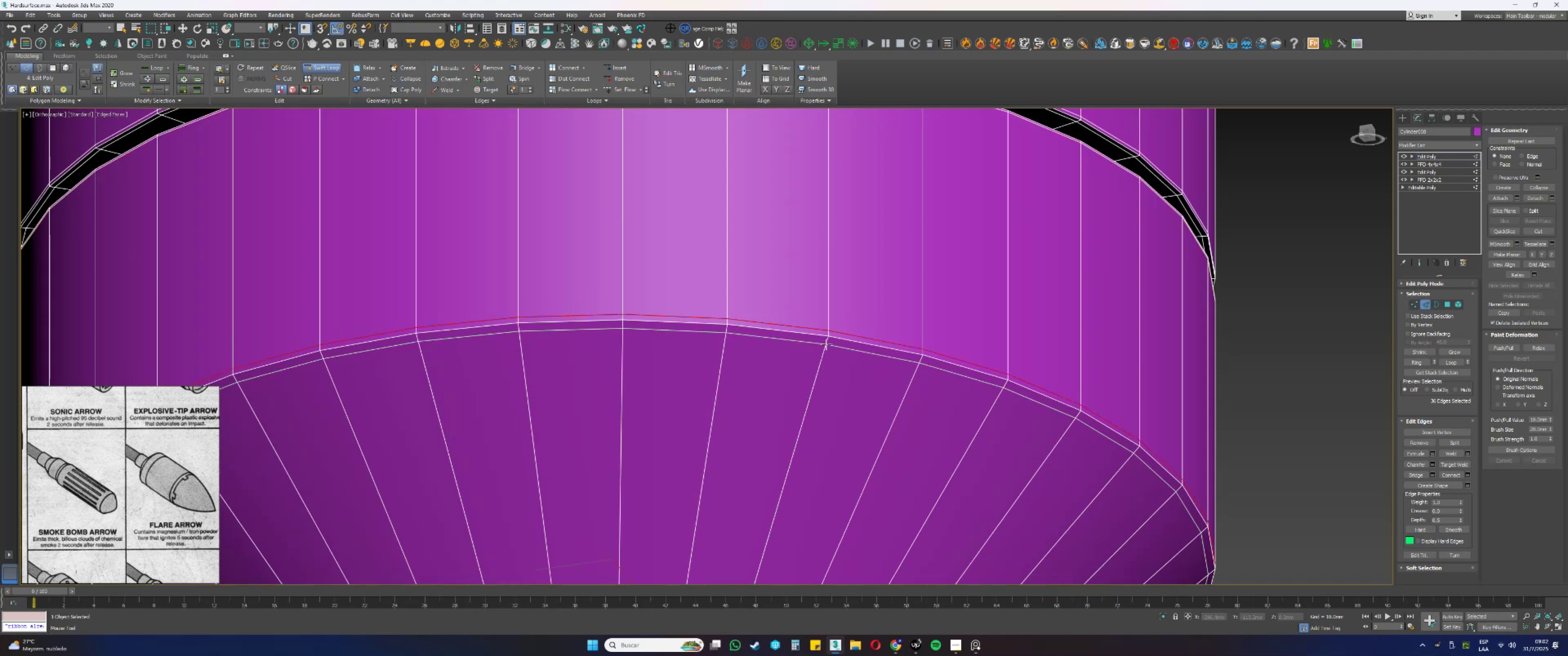 
left_click([826, 343])
 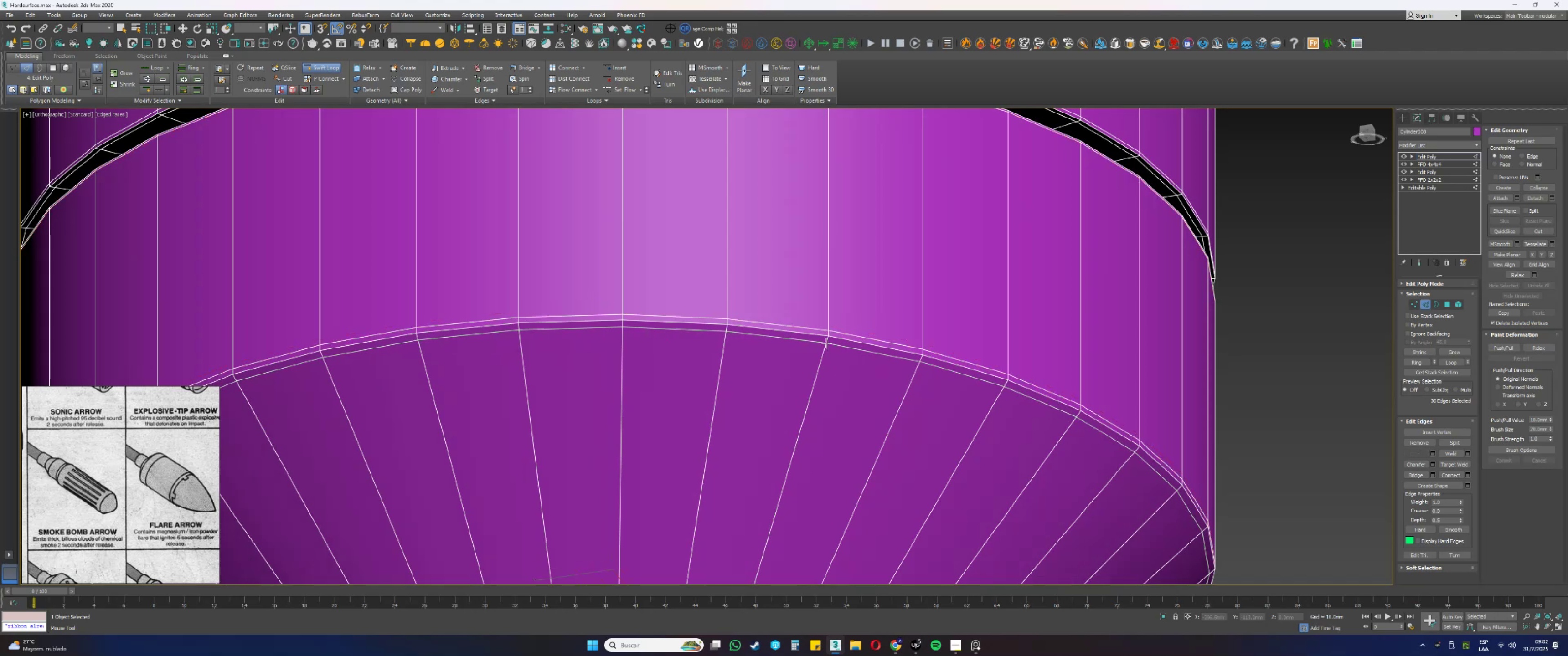 
scroll: coordinate [849, 309], scroll_direction: down, amount: 4.0
 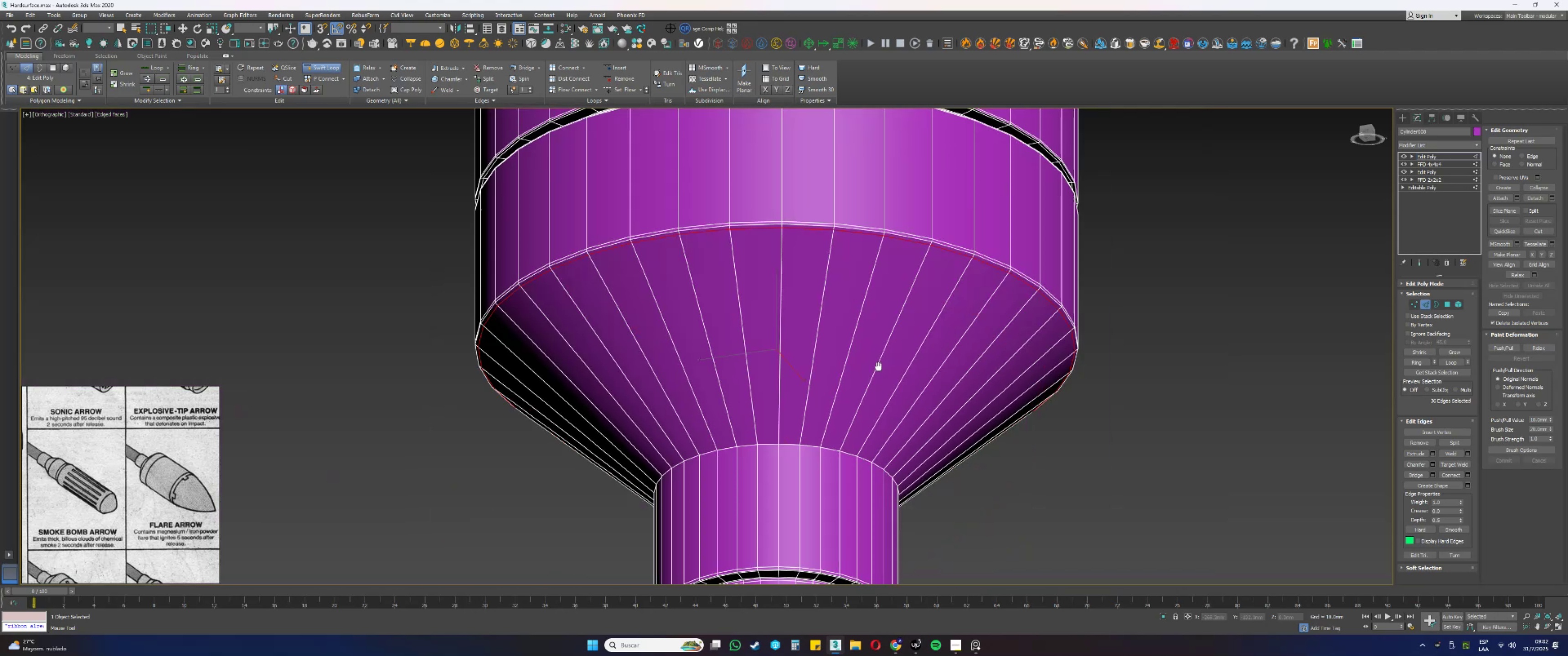 
scroll: coordinate [869, 389], scroll_direction: up, amount: 3.0
 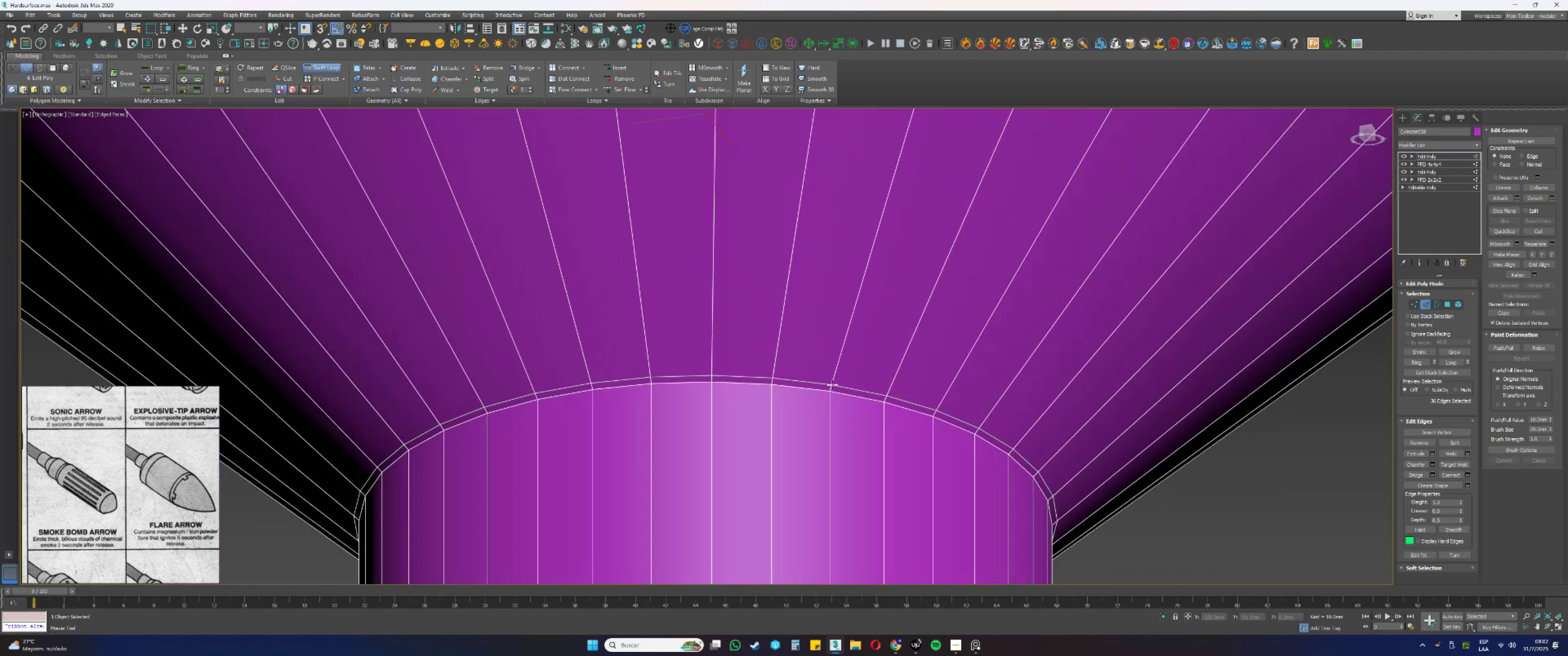 
left_click([831, 385])
 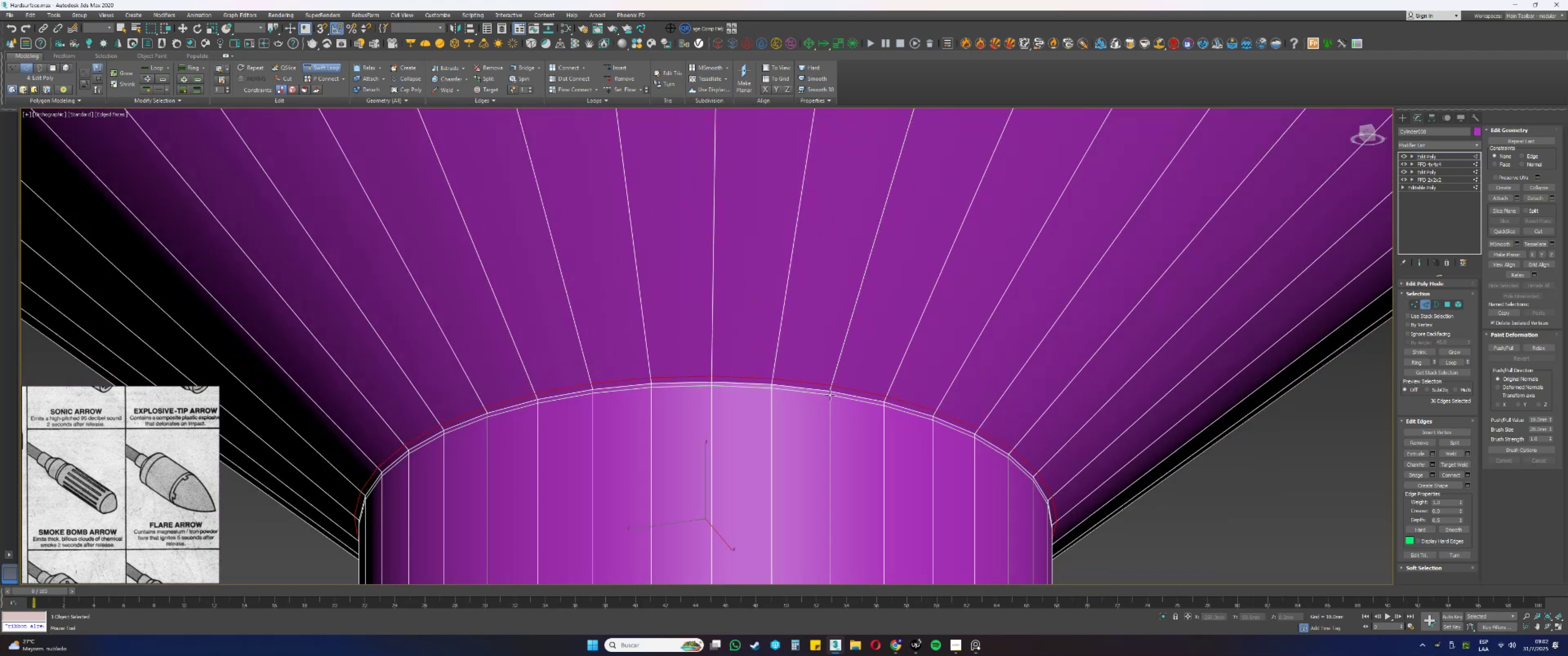 
left_click([830, 396])
 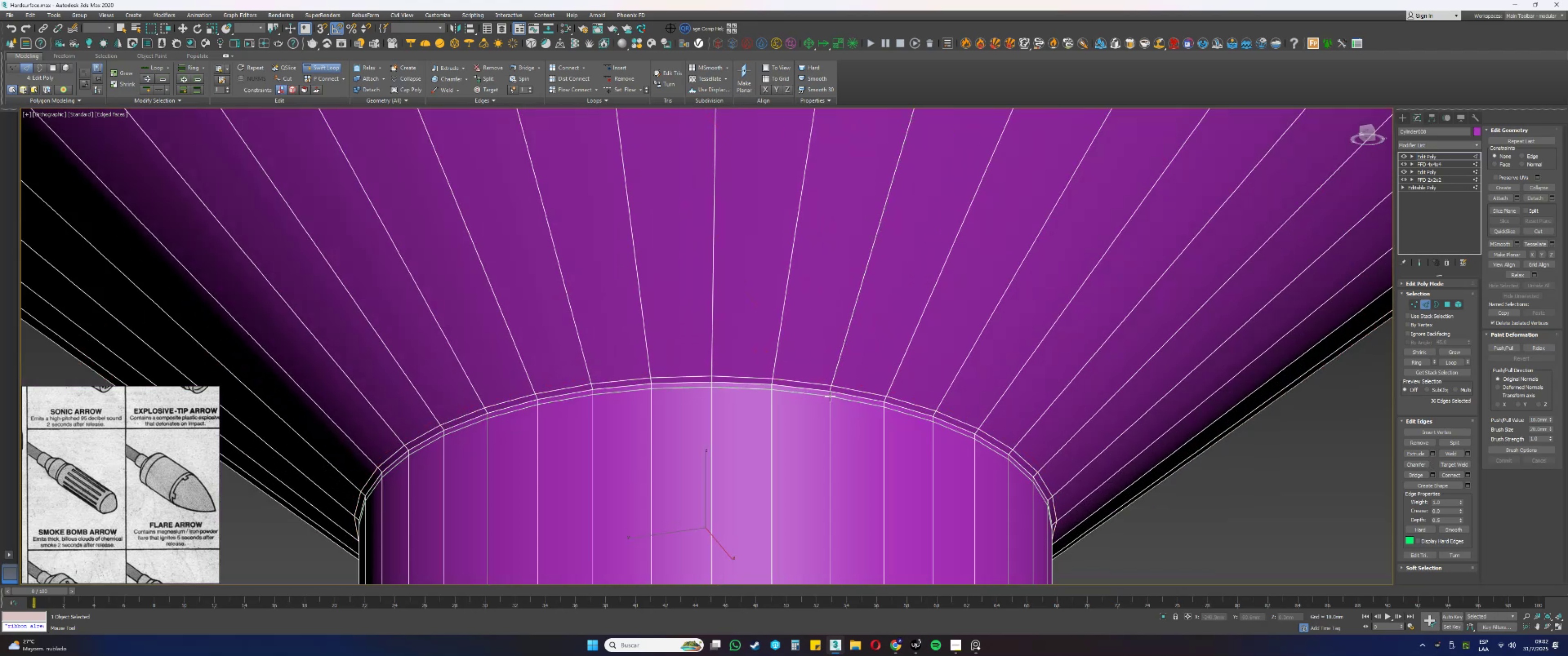 
scroll: coordinate [836, 395], scroll_direction: down, amount: 1.0
 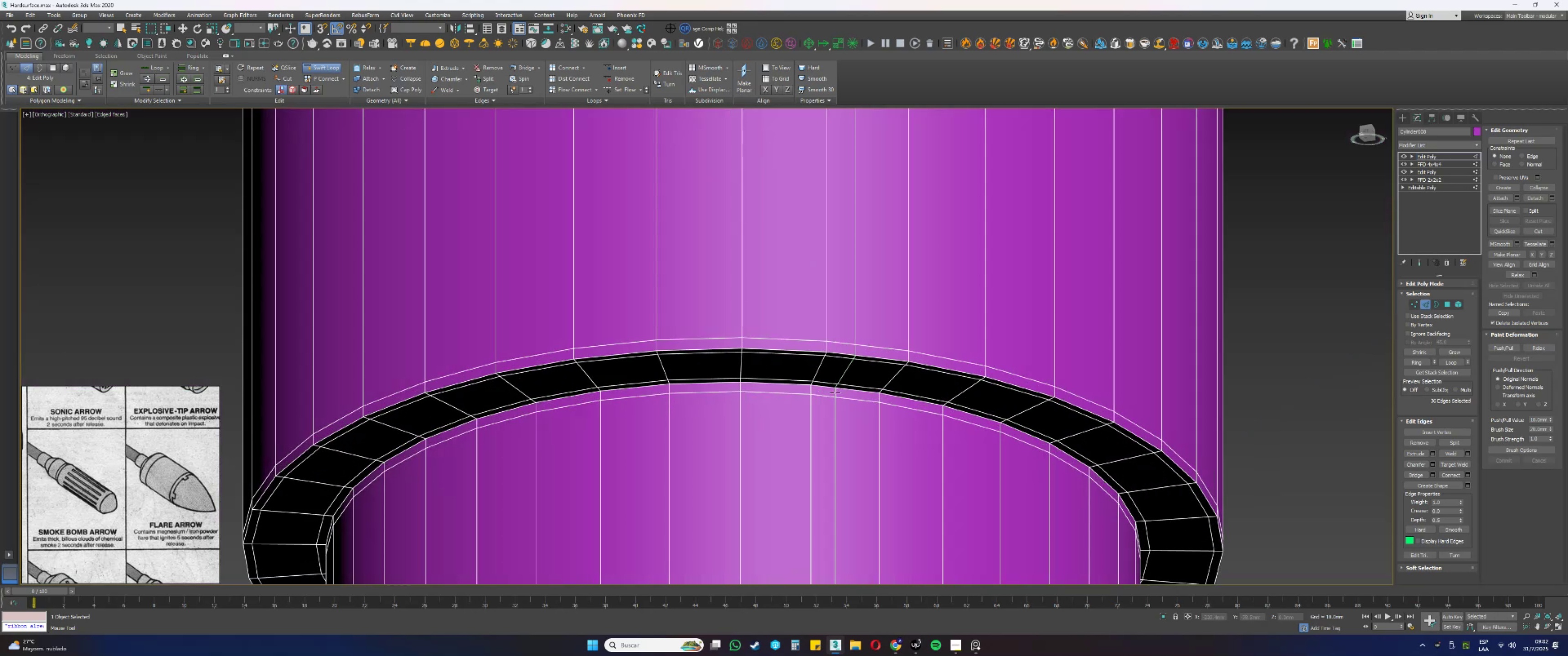 
right_click([835, 393])
 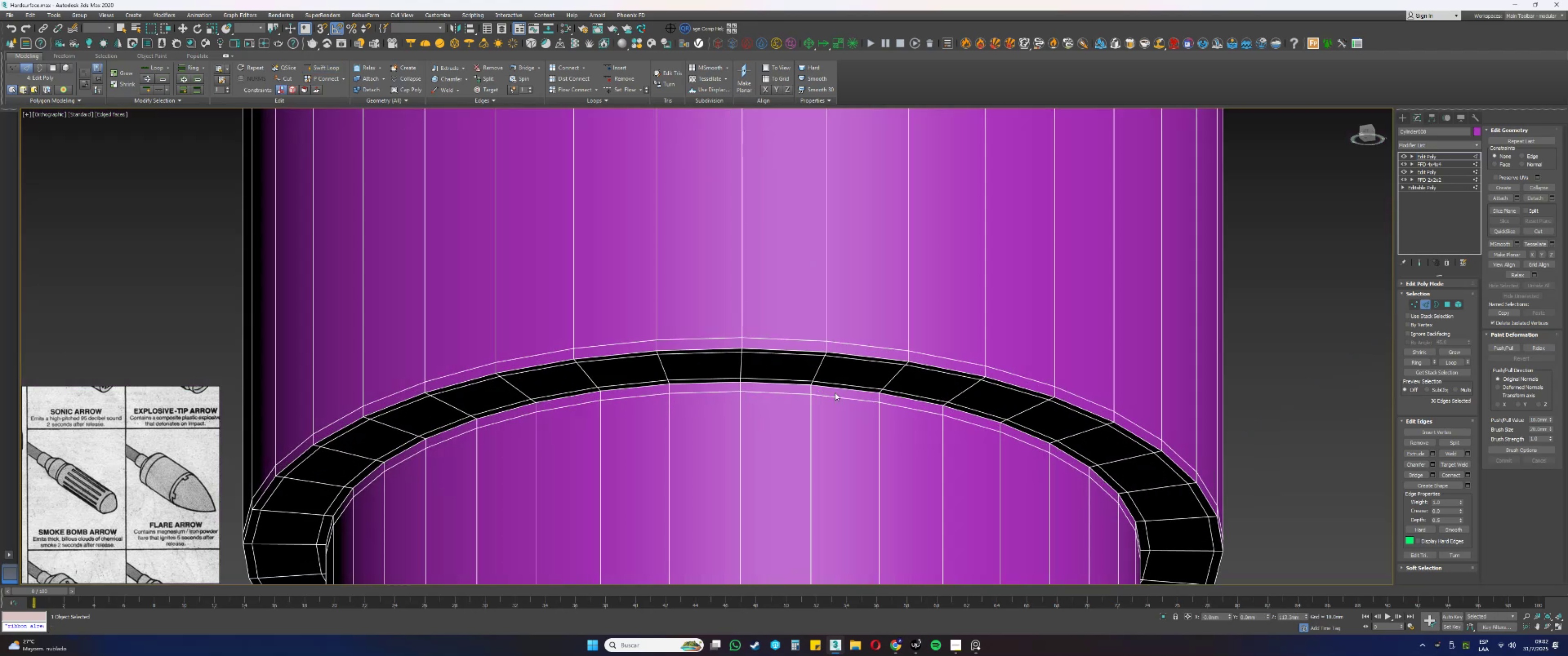 
scroll: coordinate [835, 393], scroll_direction: down, amount: 8.0
 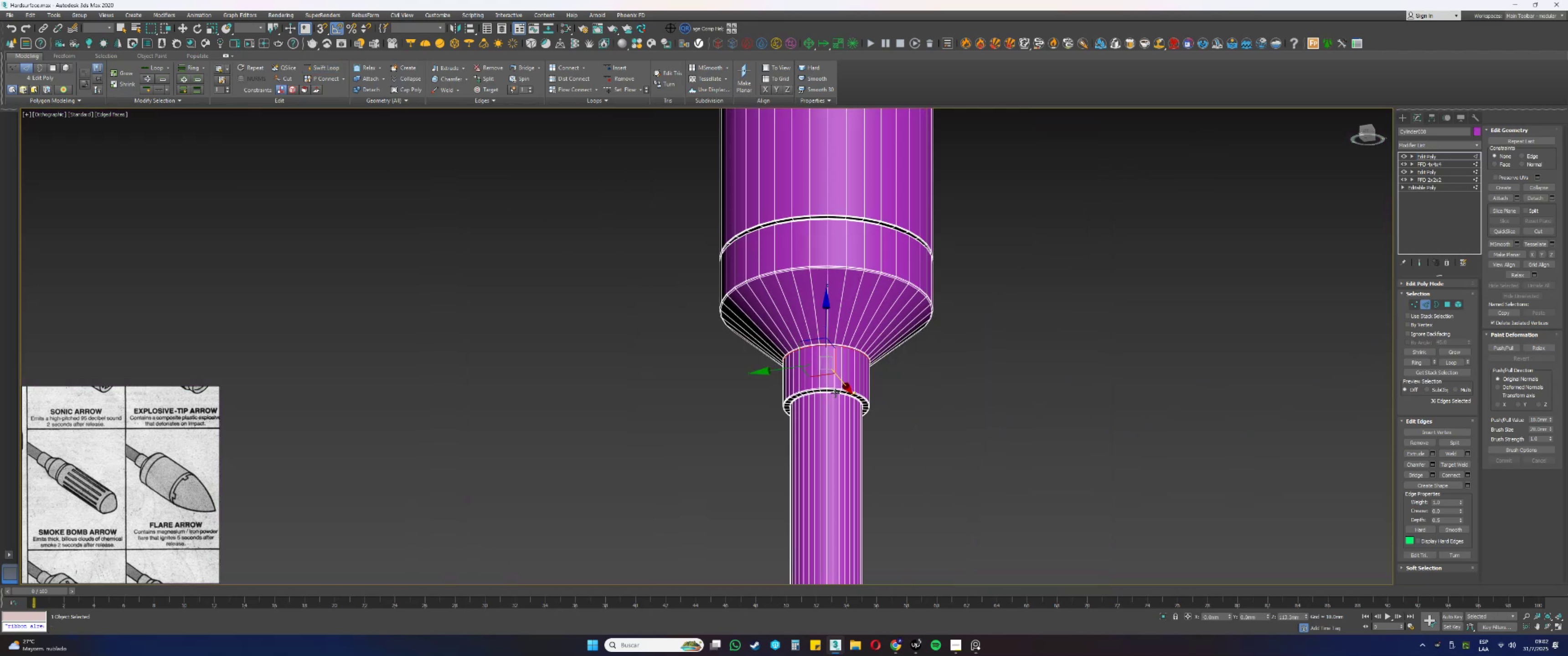 
key(Alt+AltLeft)
 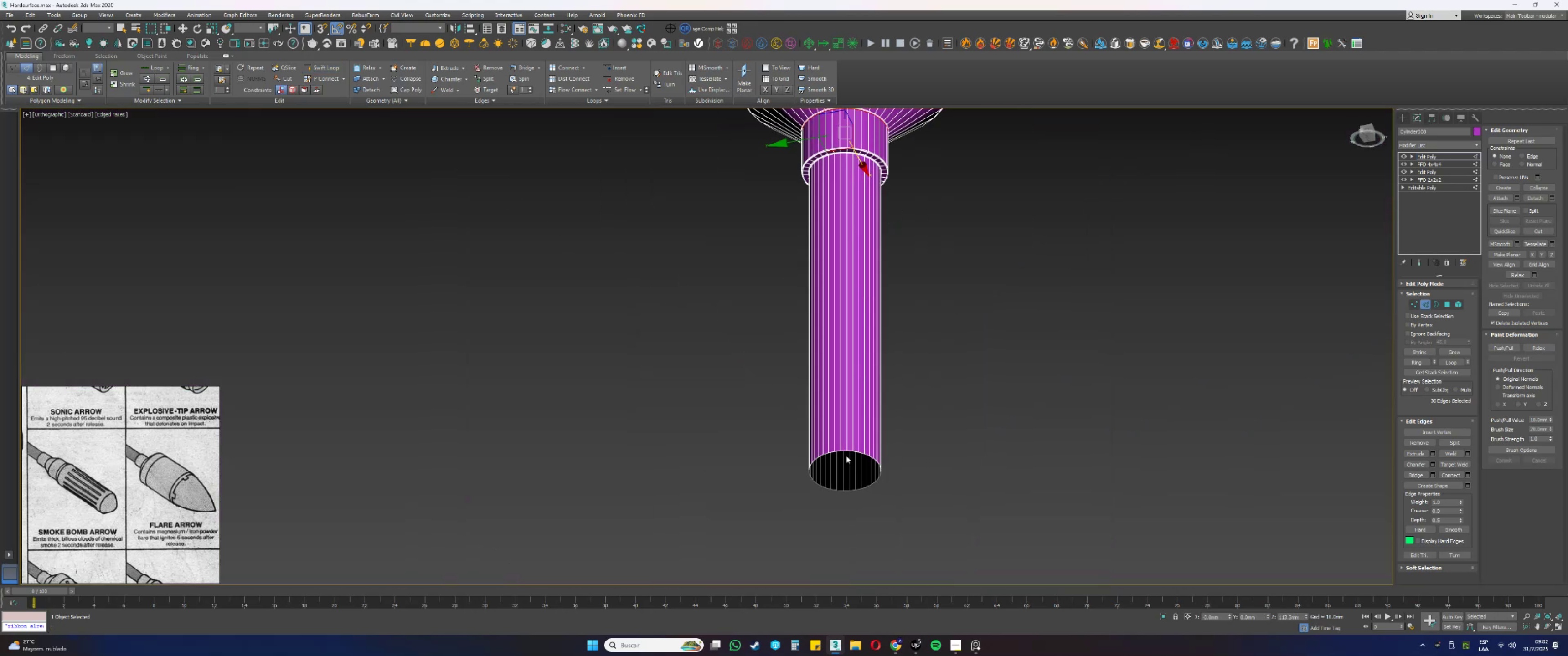 
scroll: coordinate [858, 422], scroll_direction: down, amount: 4.0
 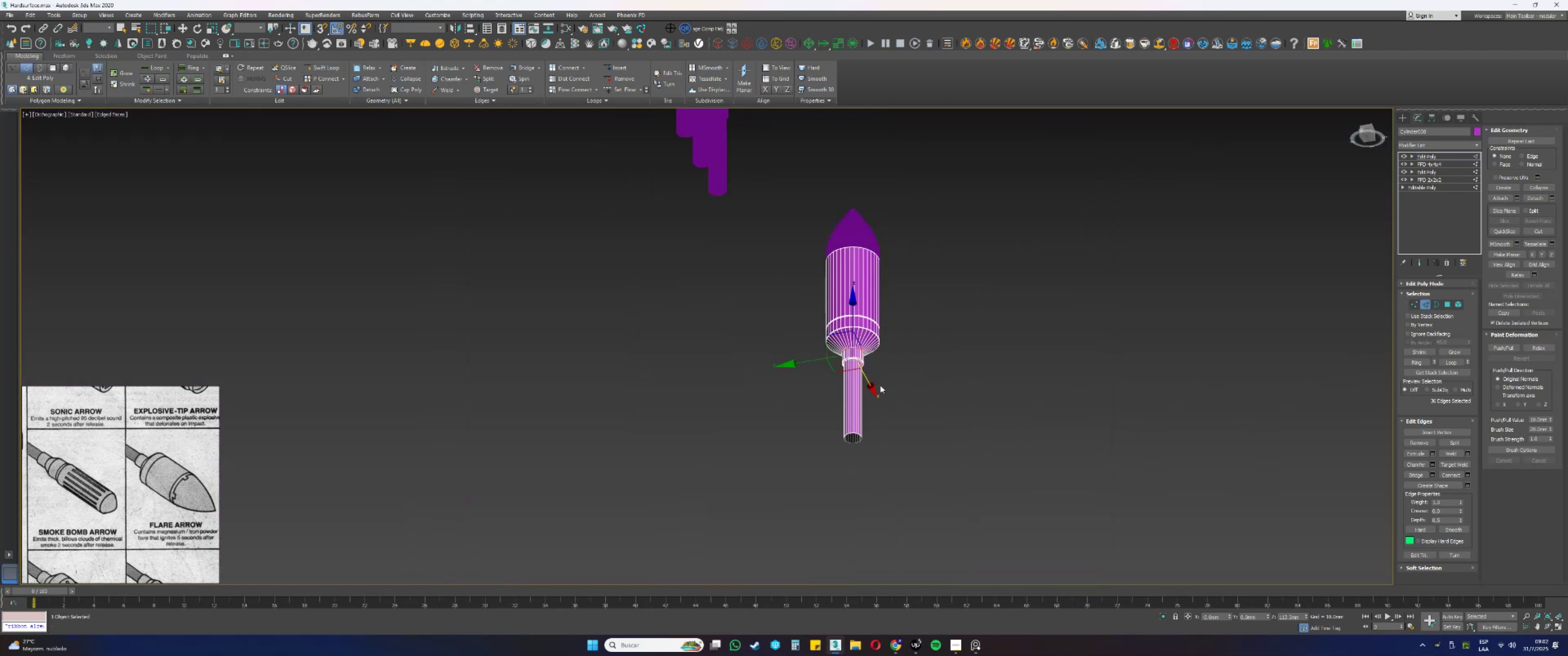 
key(2)
 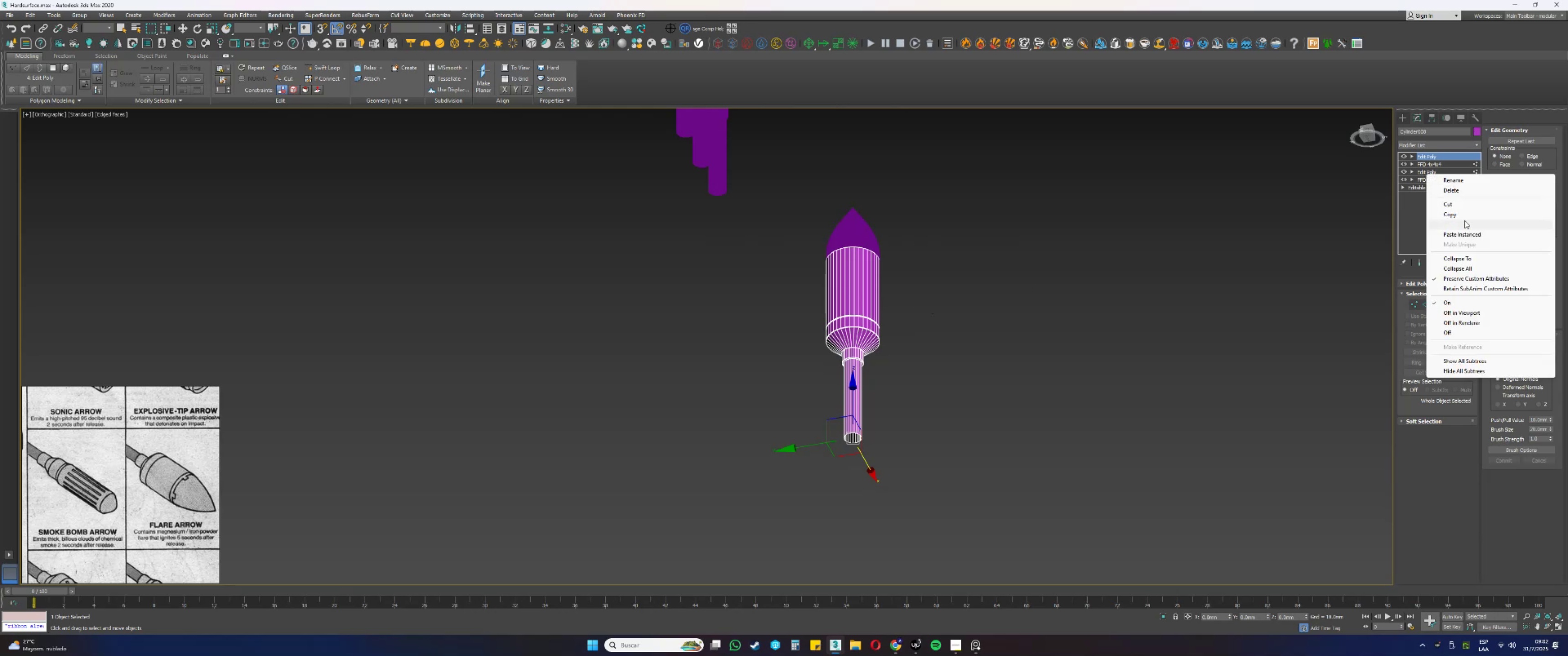 
left_click([1455, 266])
 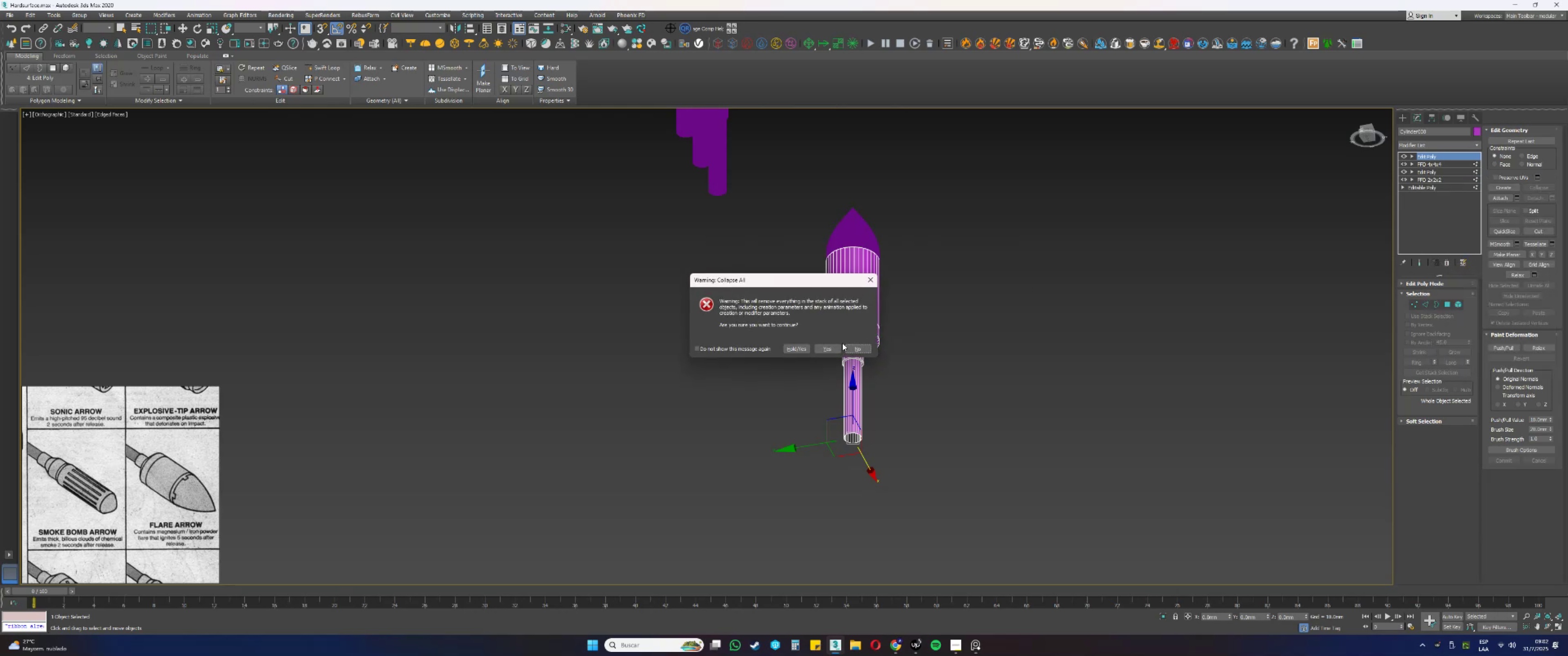 
left_click([832, 349])
 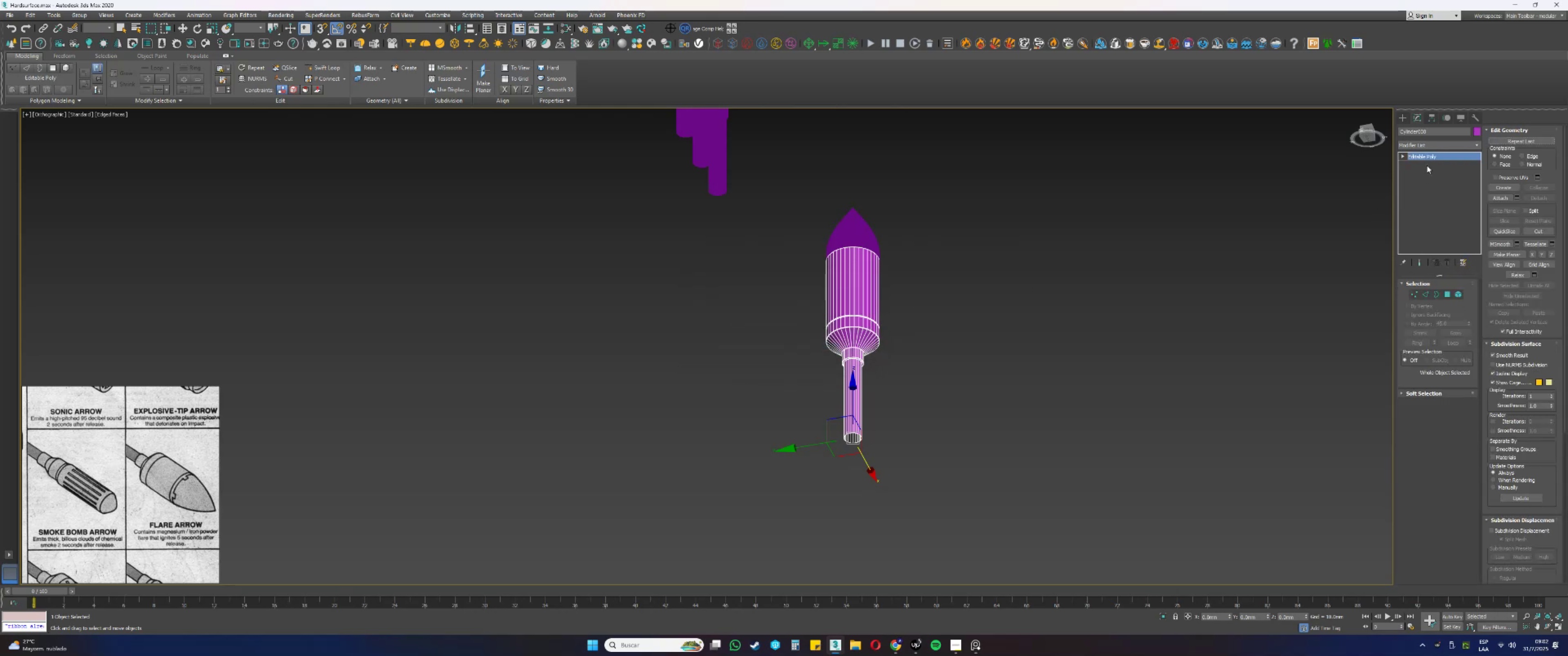 
right_click([1422, 156])
 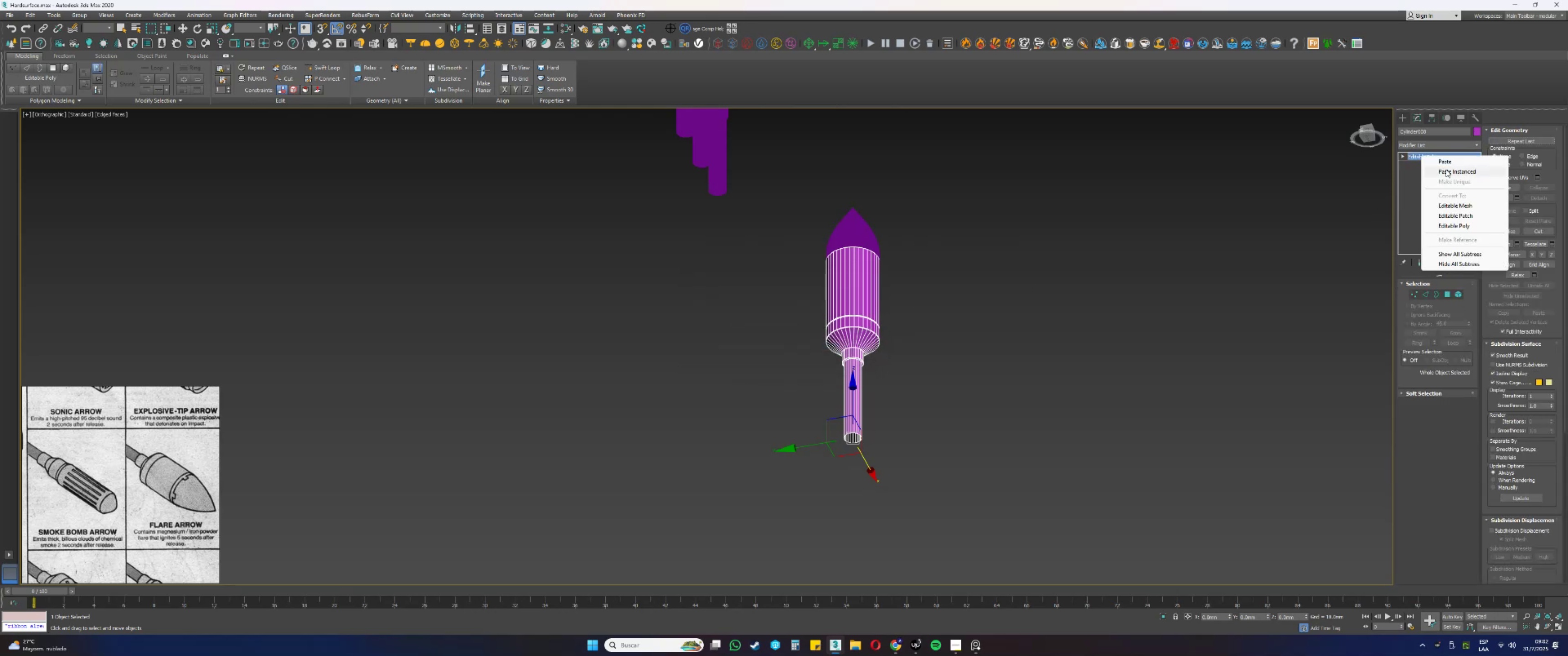 
left_click([1450, 174])
 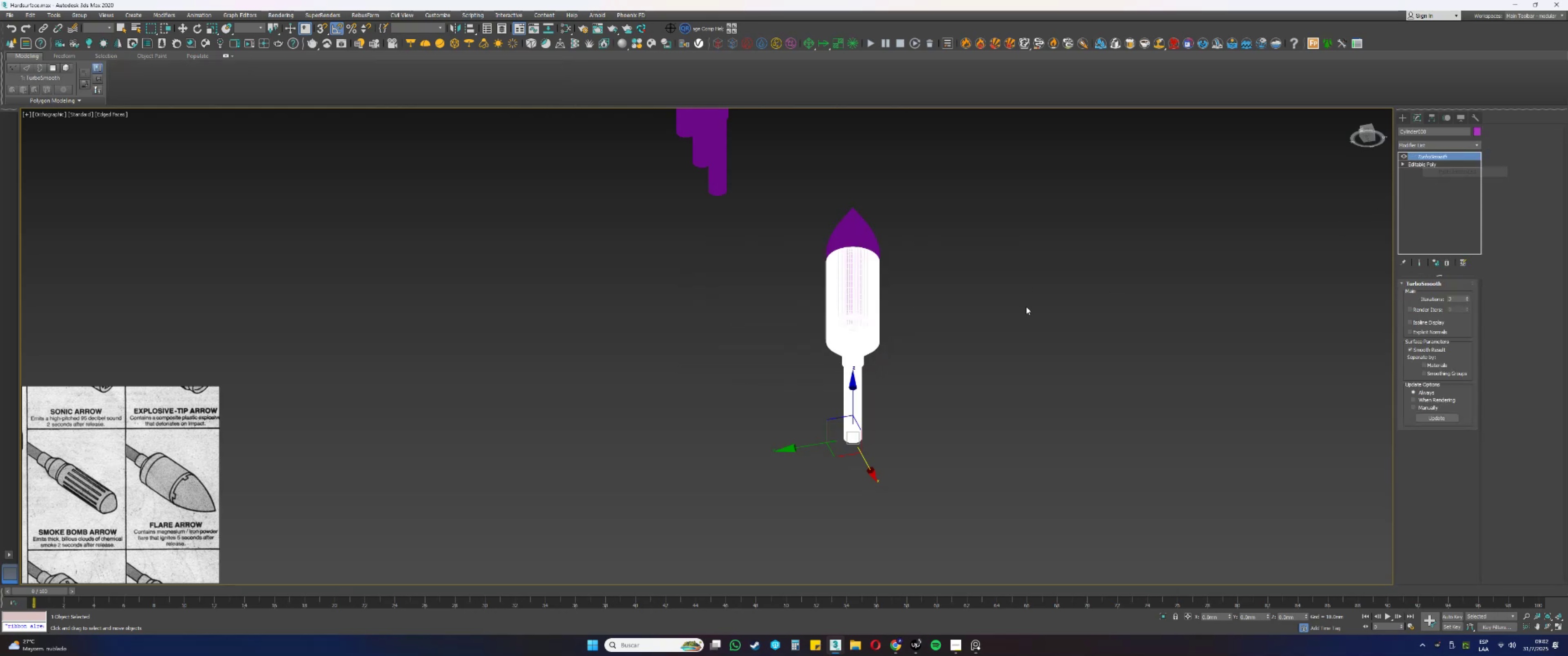 
key(Alt+AltLeft)
 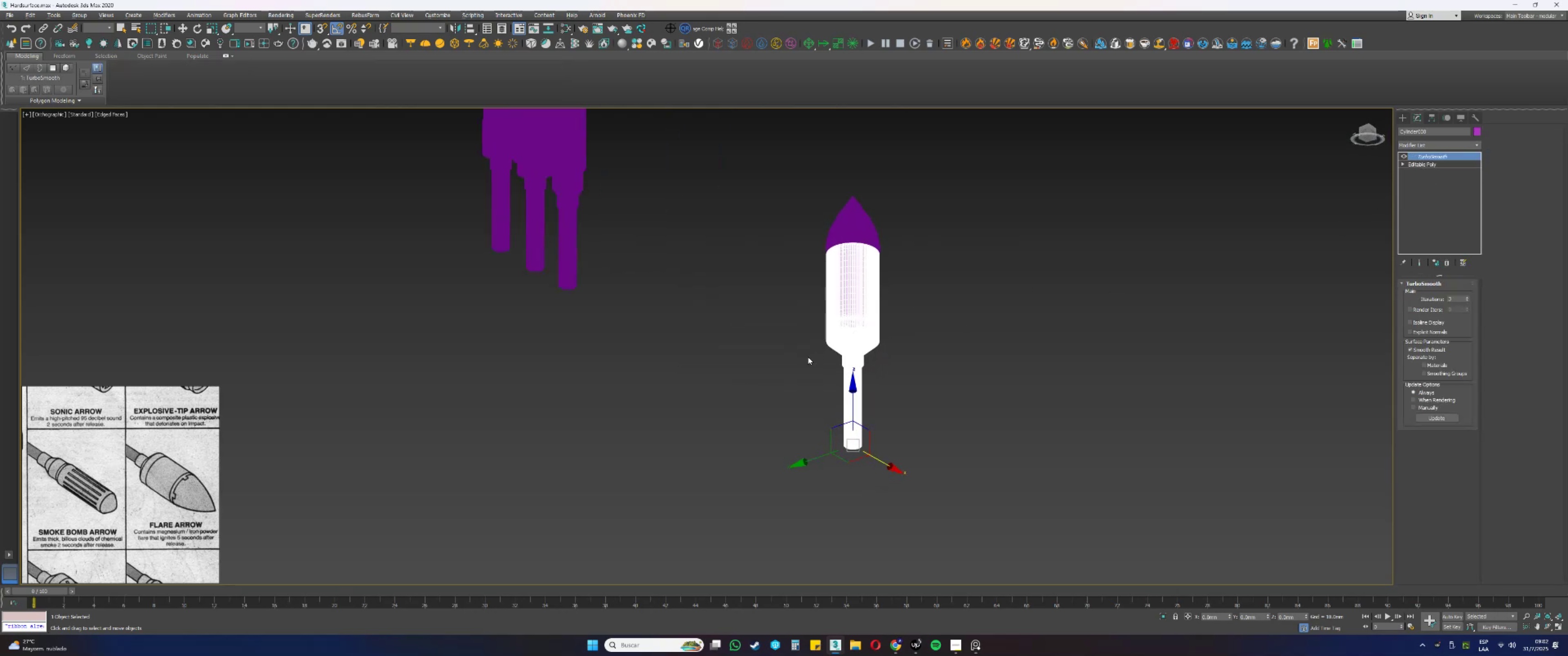 
scroll: coordinate [842, 247], scroll_direction: up, amount: 6.0
 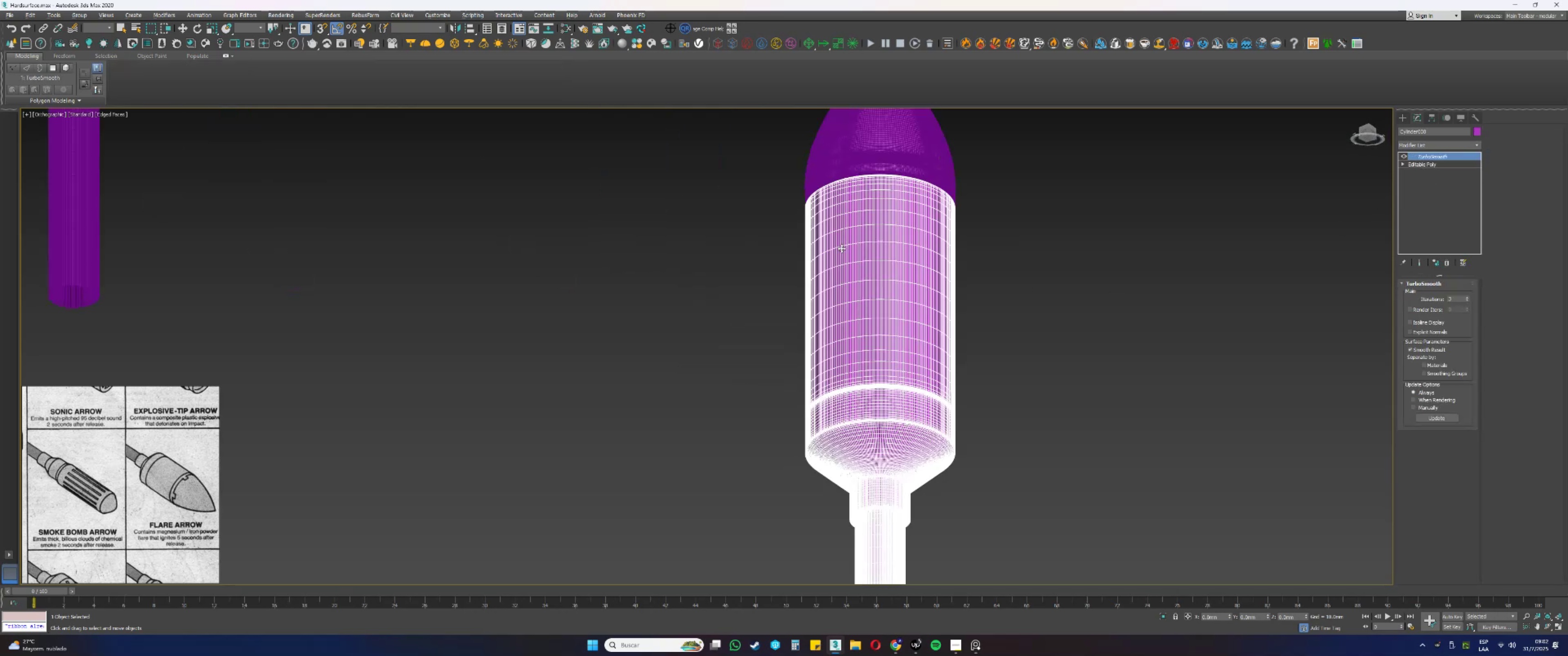 
key(F3)
 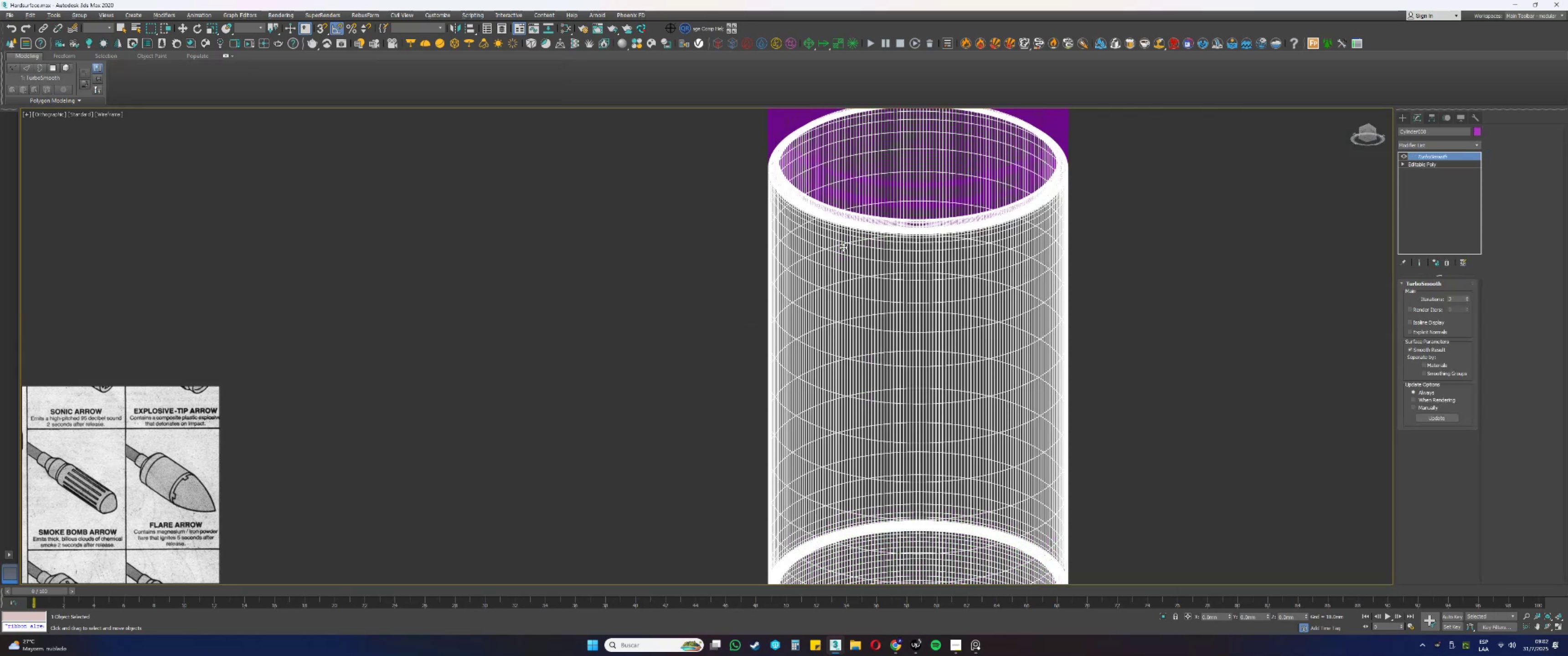 
key(F3)
 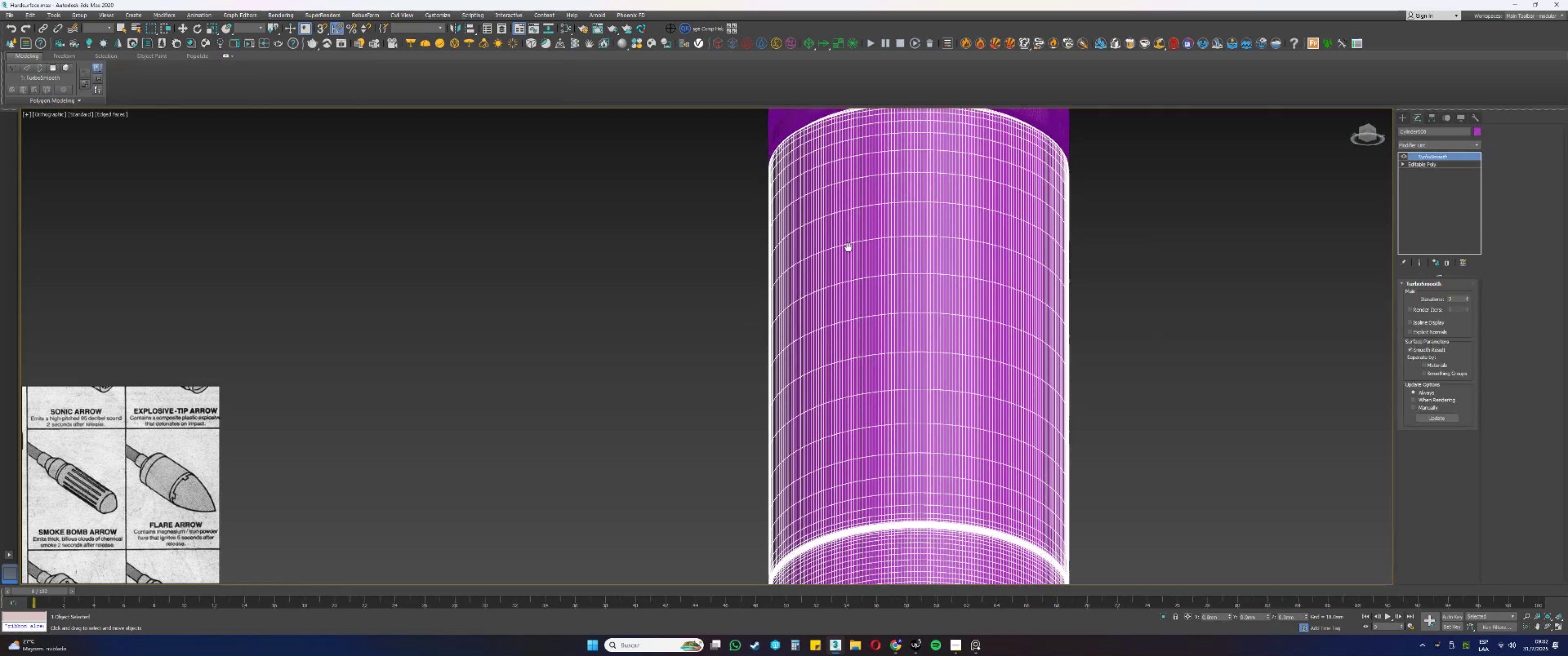 
key(F3)
 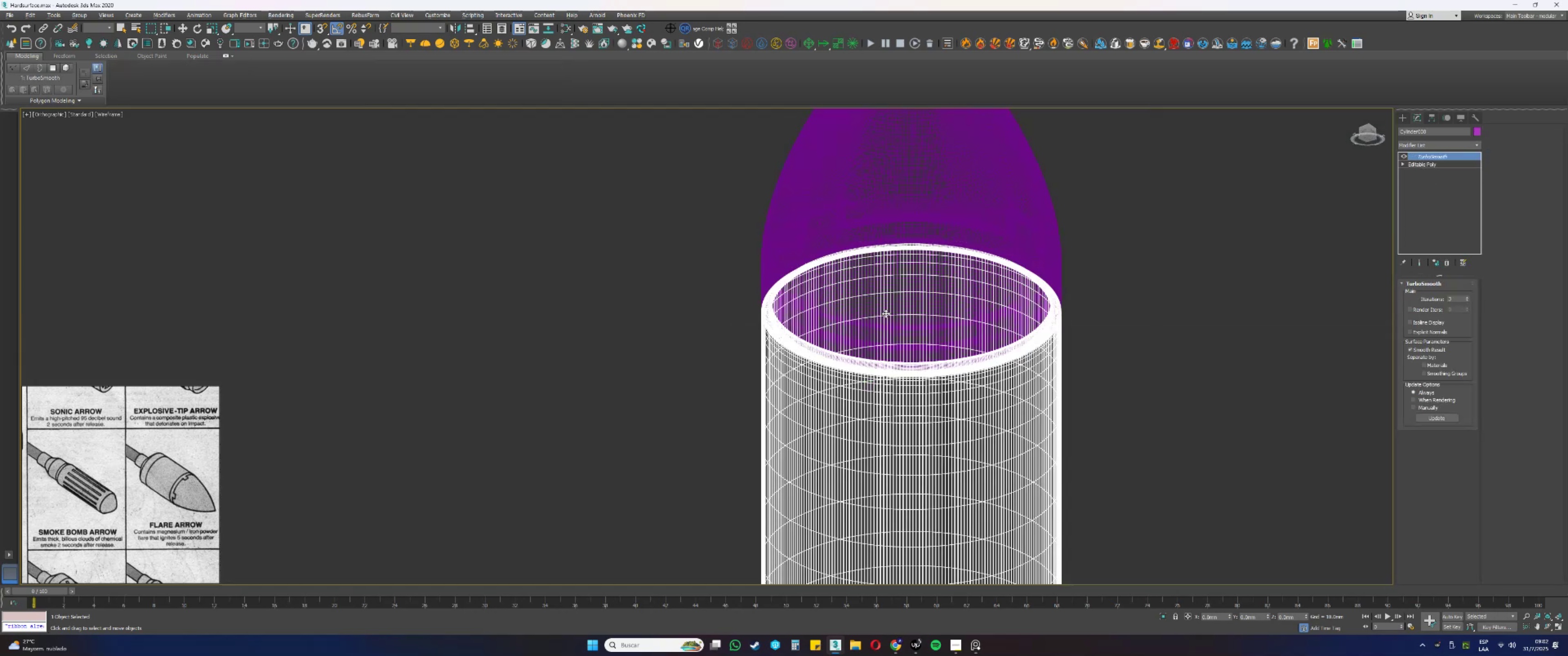 
key(F4)
 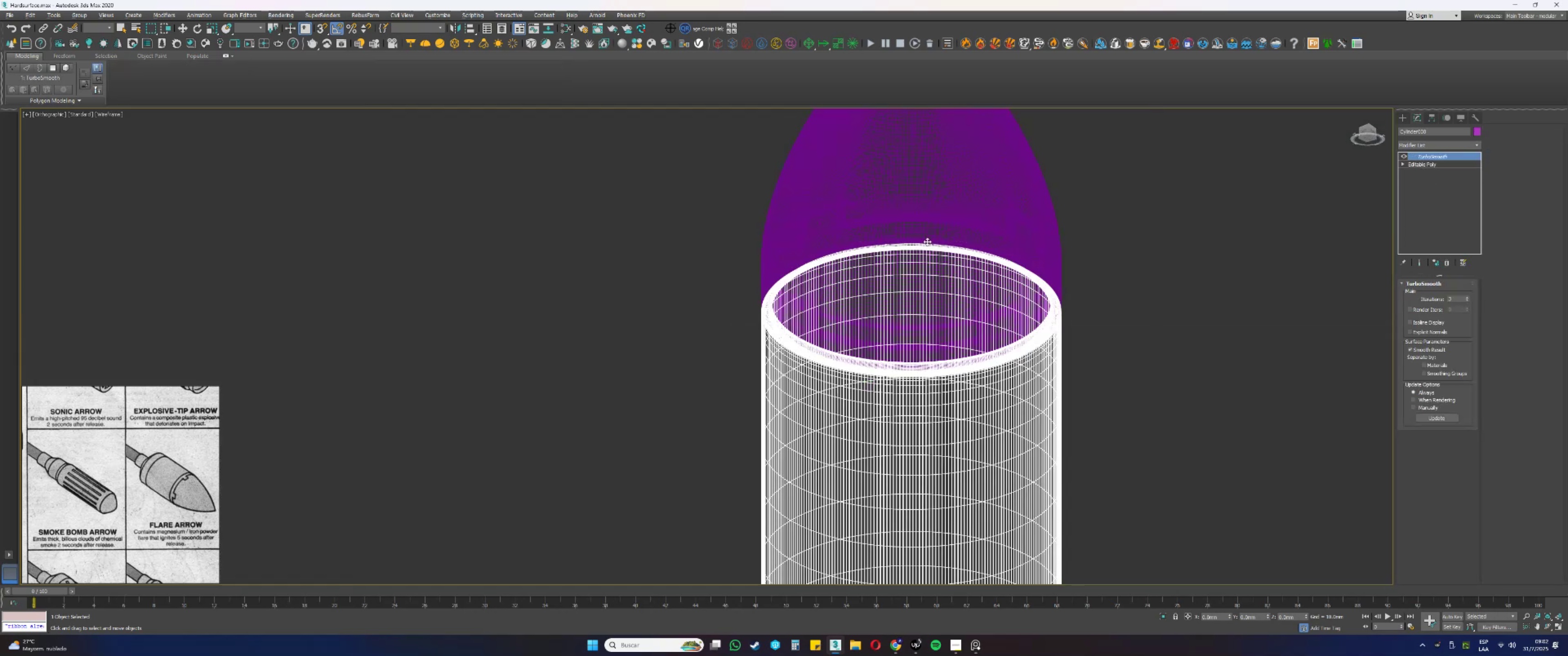 
scroll: coordinate [934, 230], scroll_direction: up, amount: 1.0
 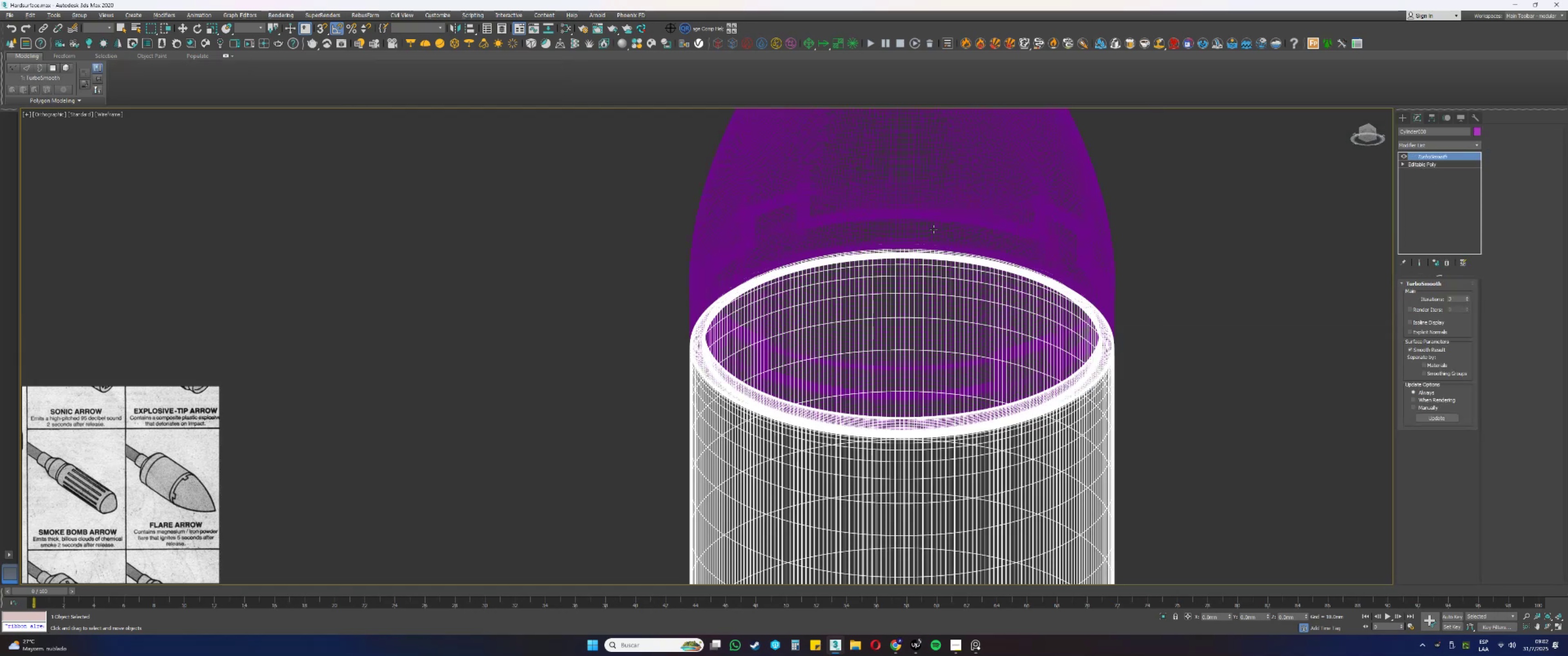 
key(F3)
 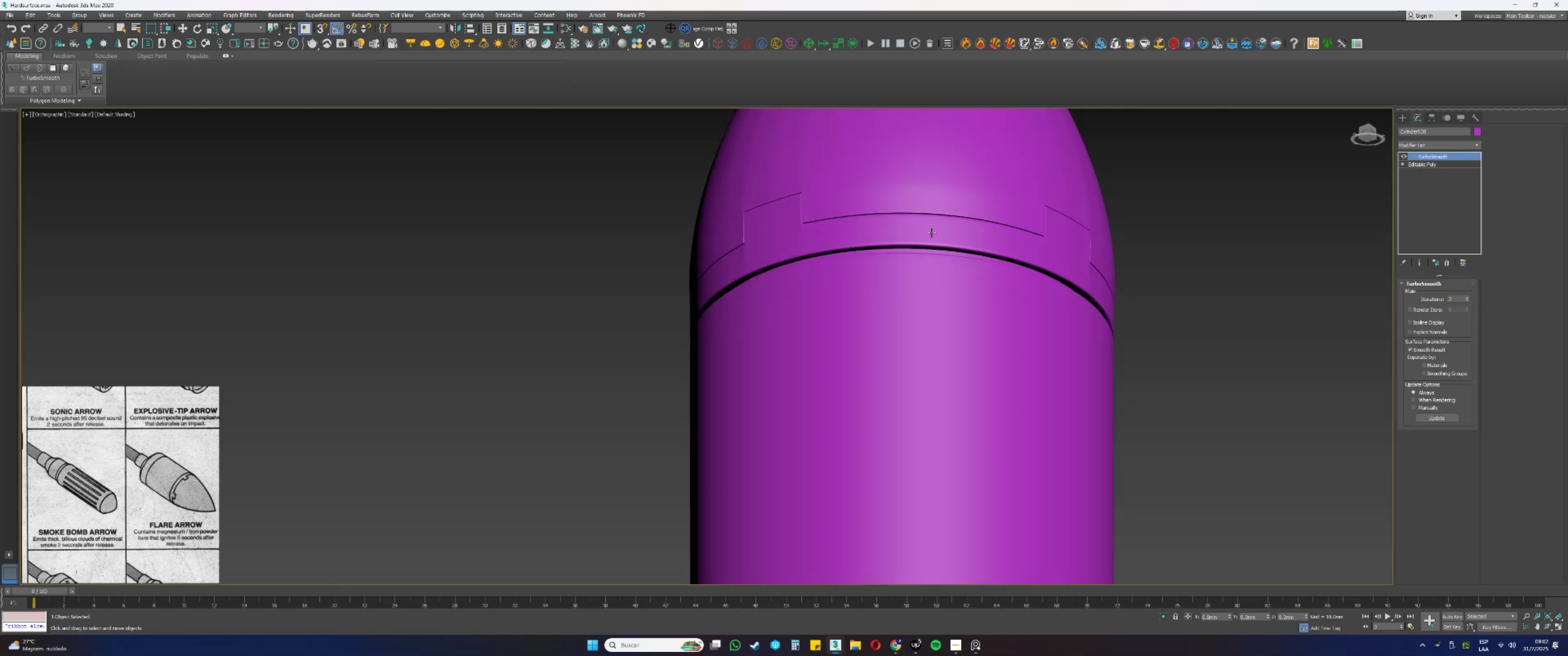 
key(F4)
 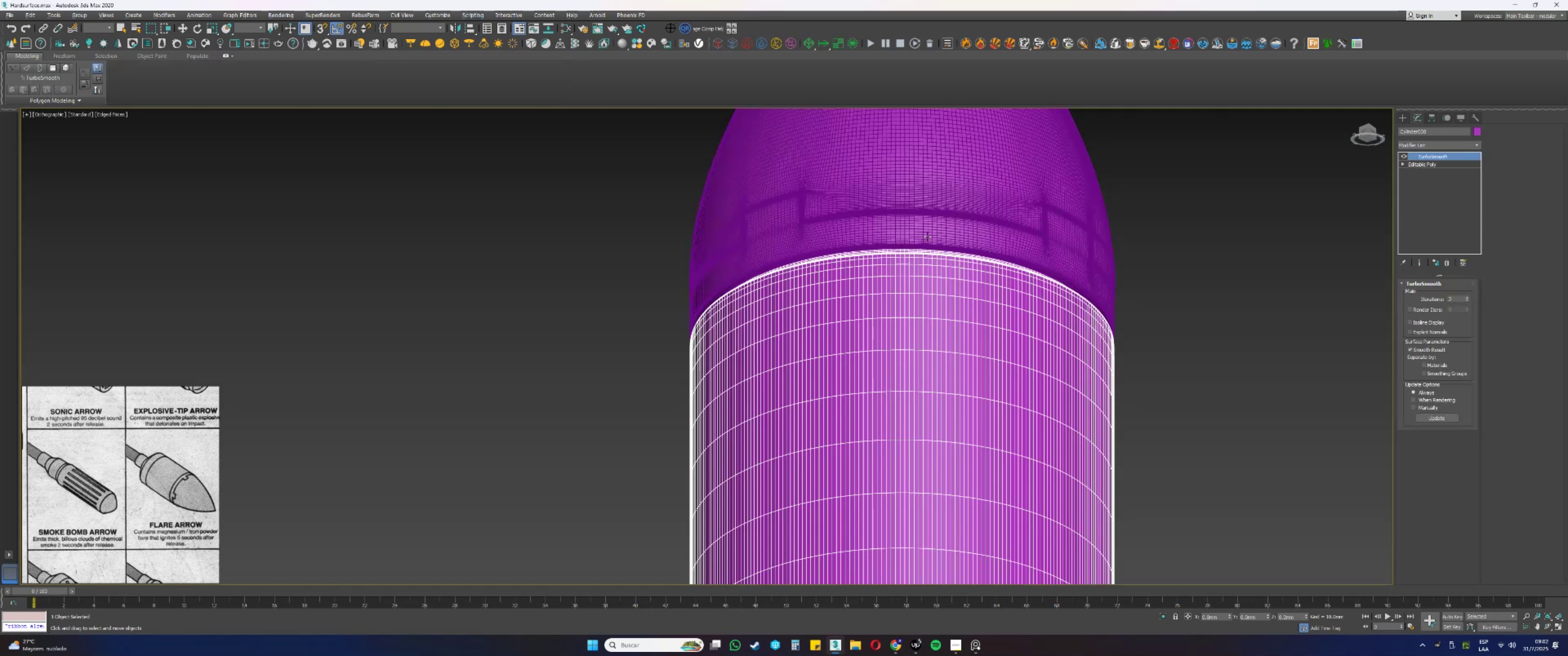 
key(F4)
 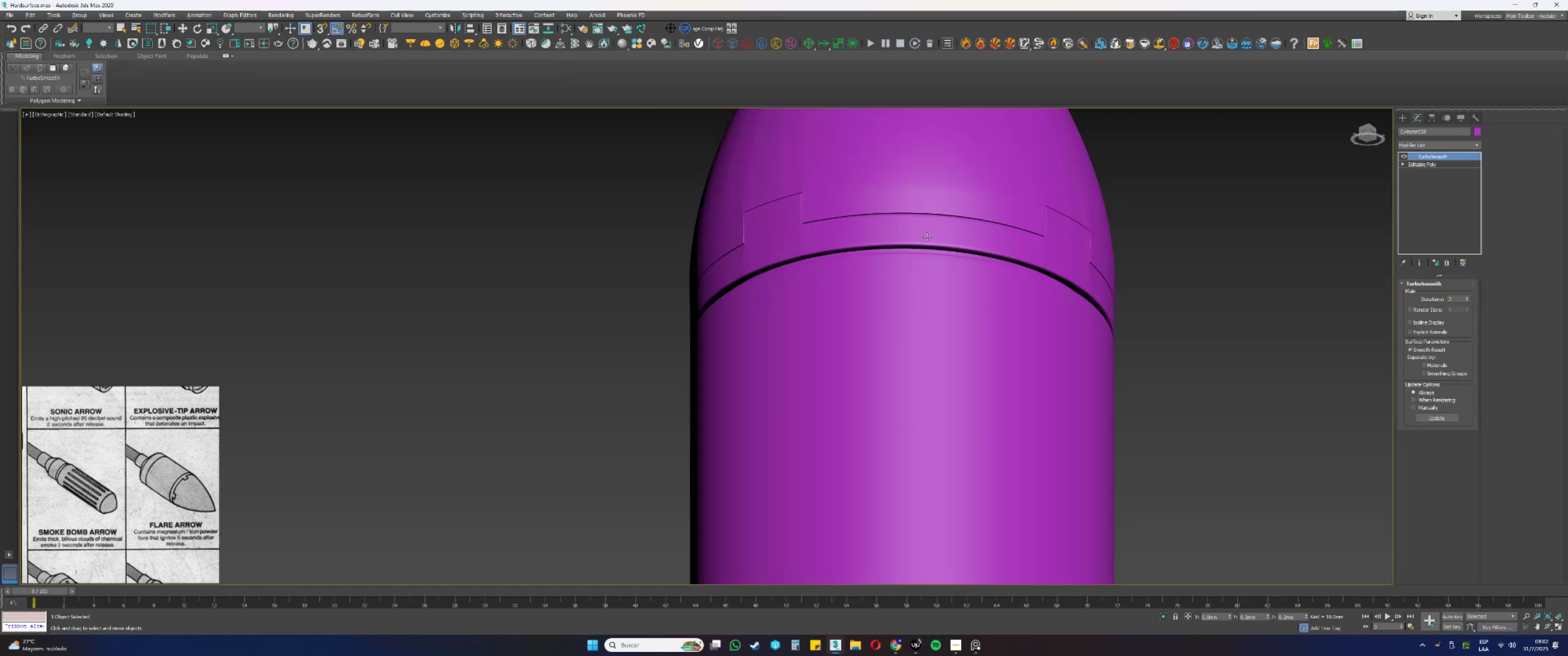 
scroll: coordinate [927, 236], scroll_direction: down, amount: 6.0
 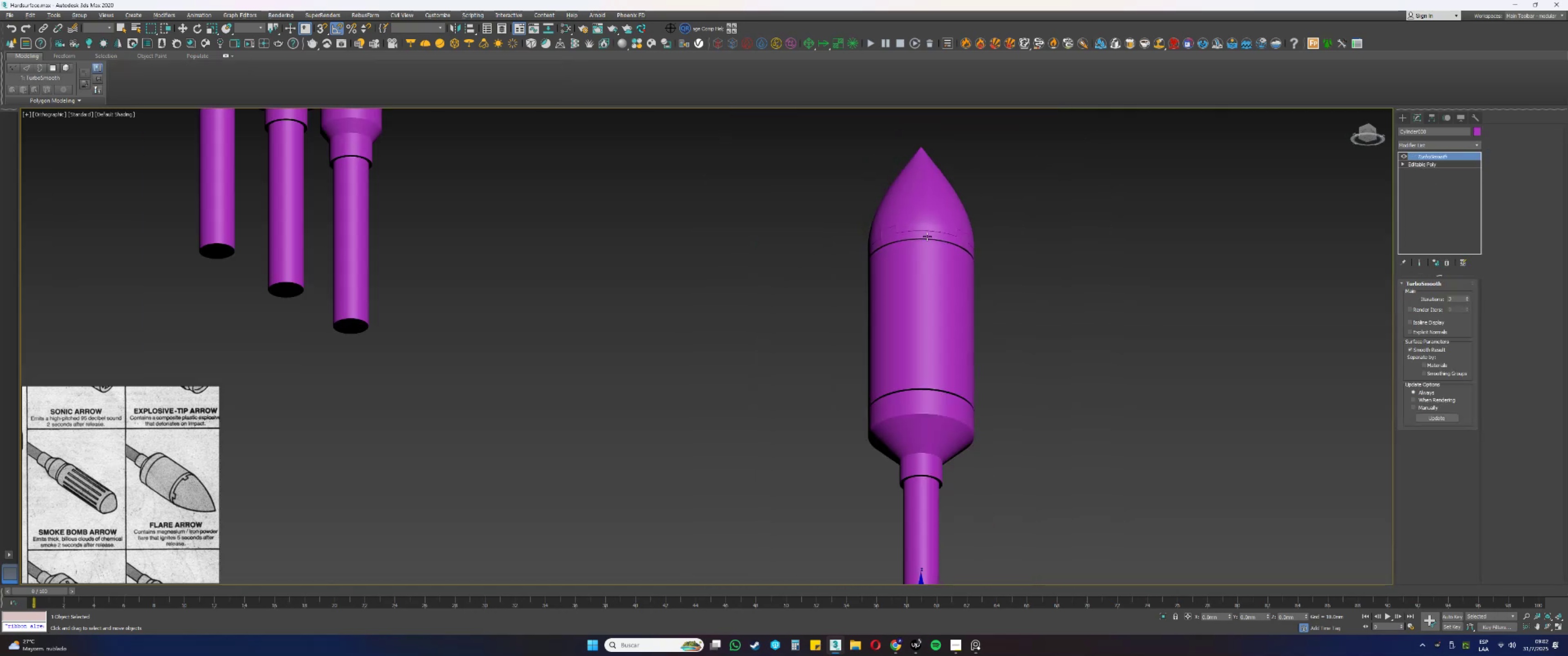 
hold_key(key=AltLeft, duration=0.36)
 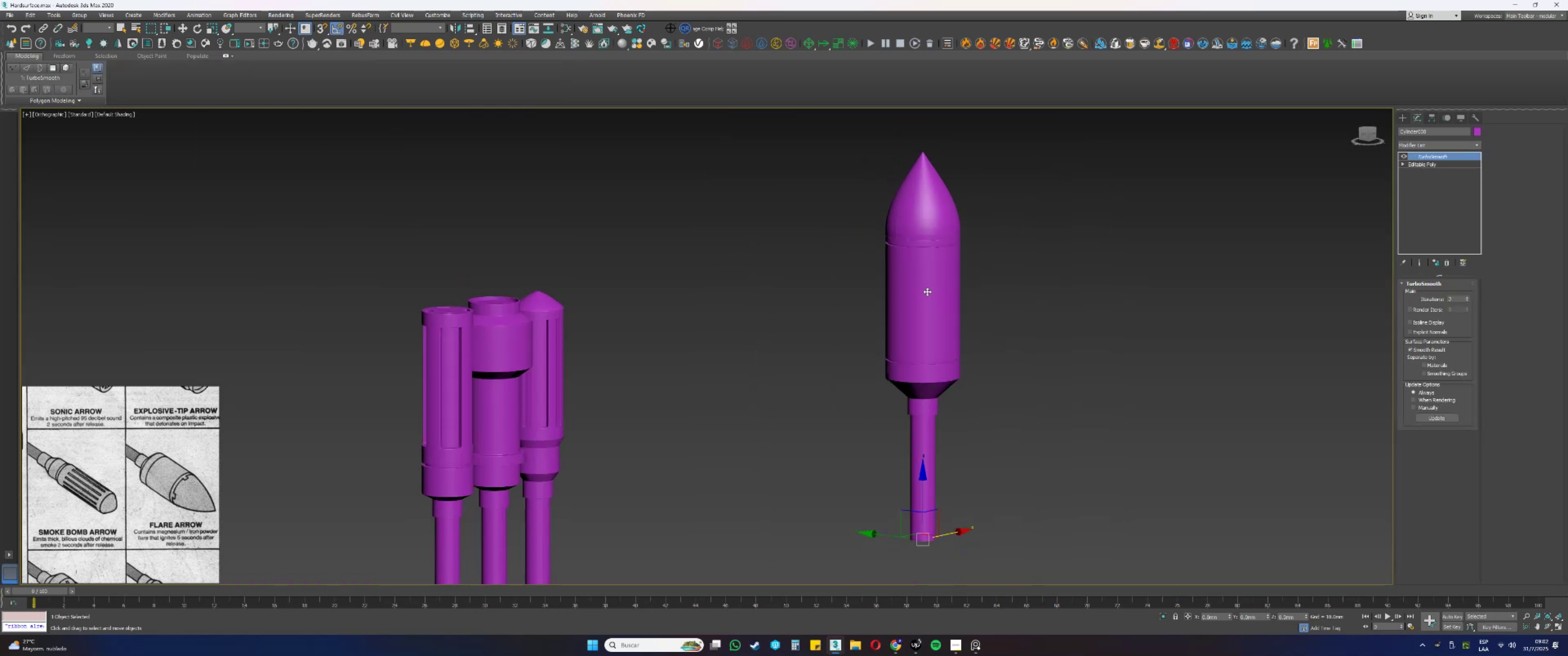 
scroll: coordinate [927, 291], scroll_direction: down, amount: 1.0
 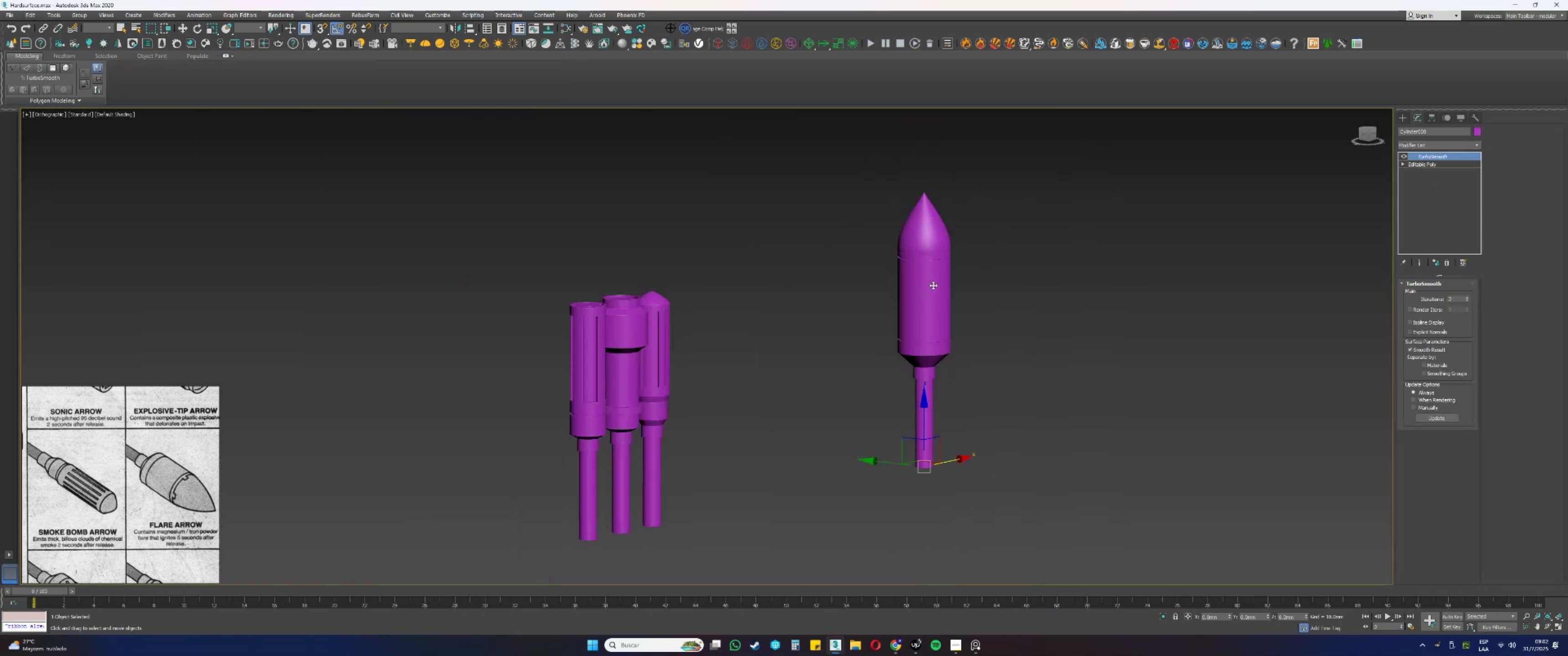 
key(F4)
 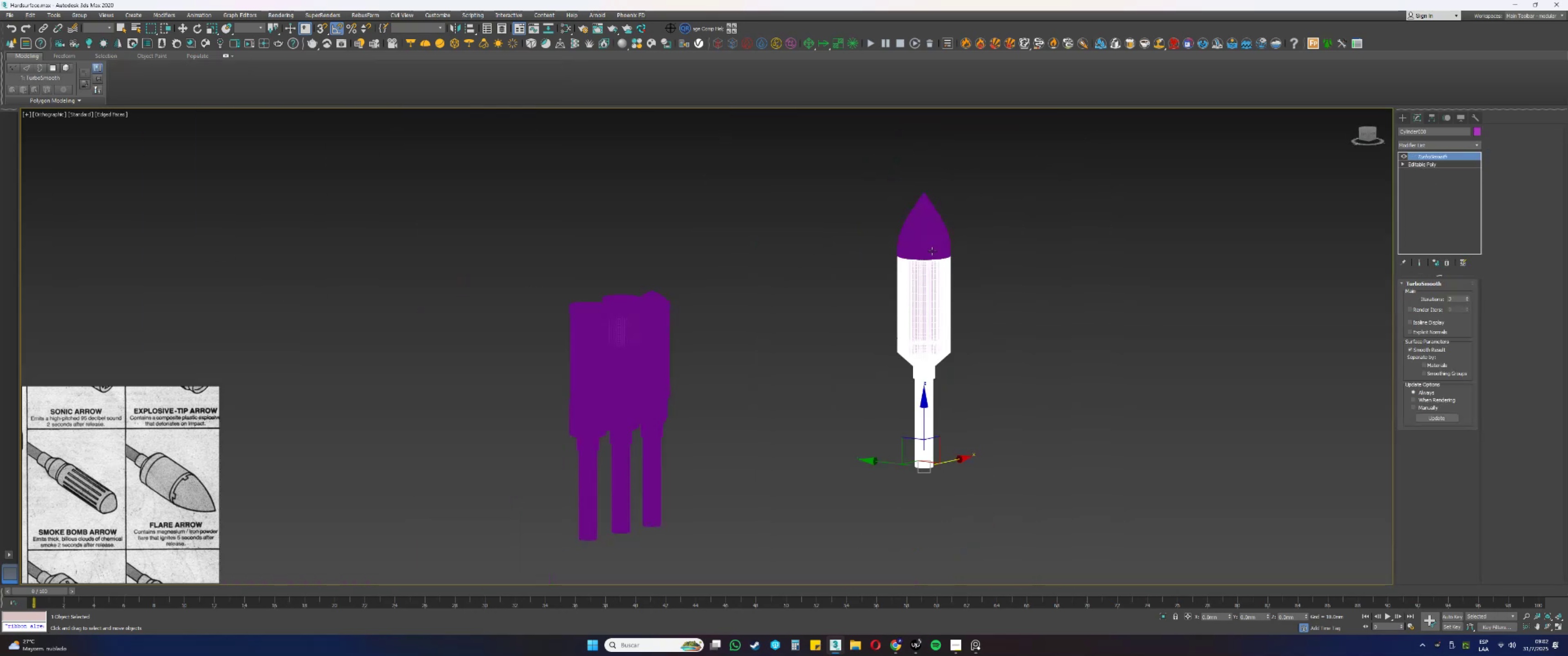 
scroll: coordinate [928, 239], scroll_direction: up, amount: 3.0
 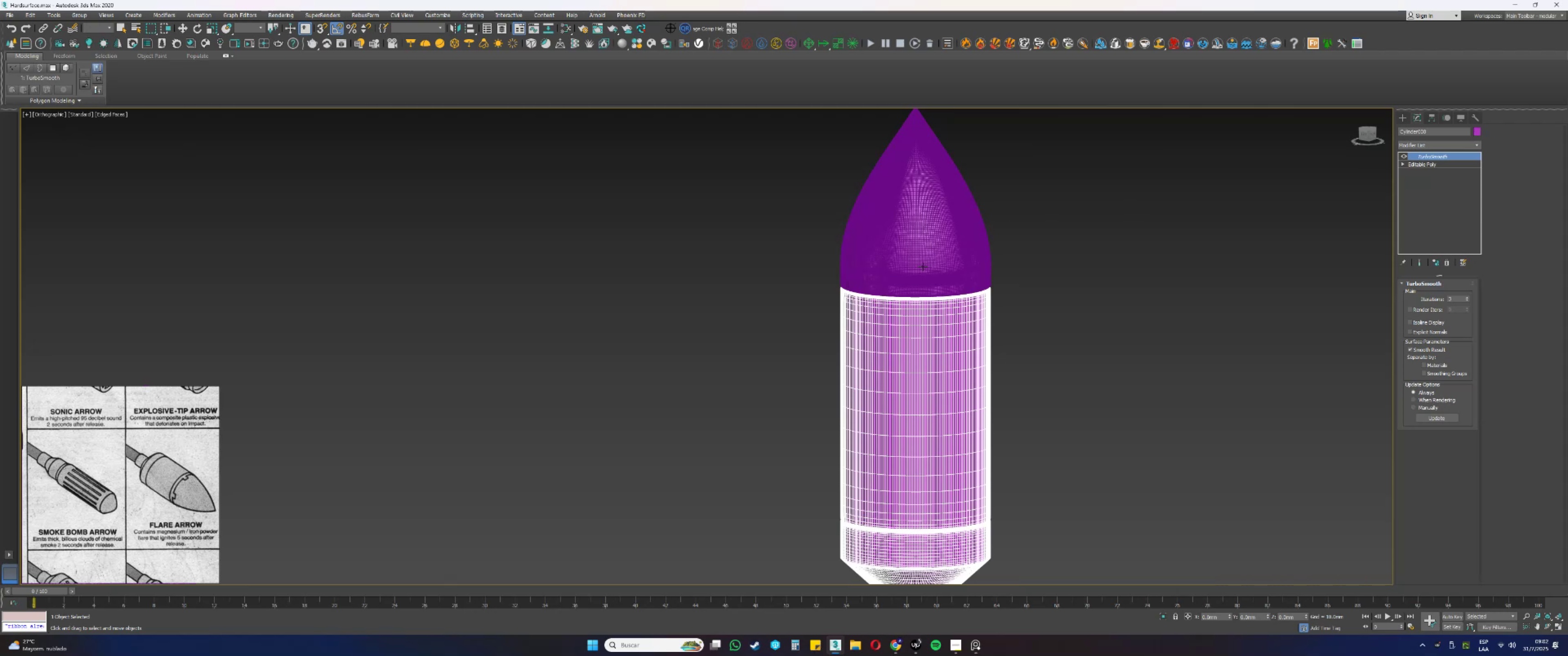 
left_click([929, 290])
 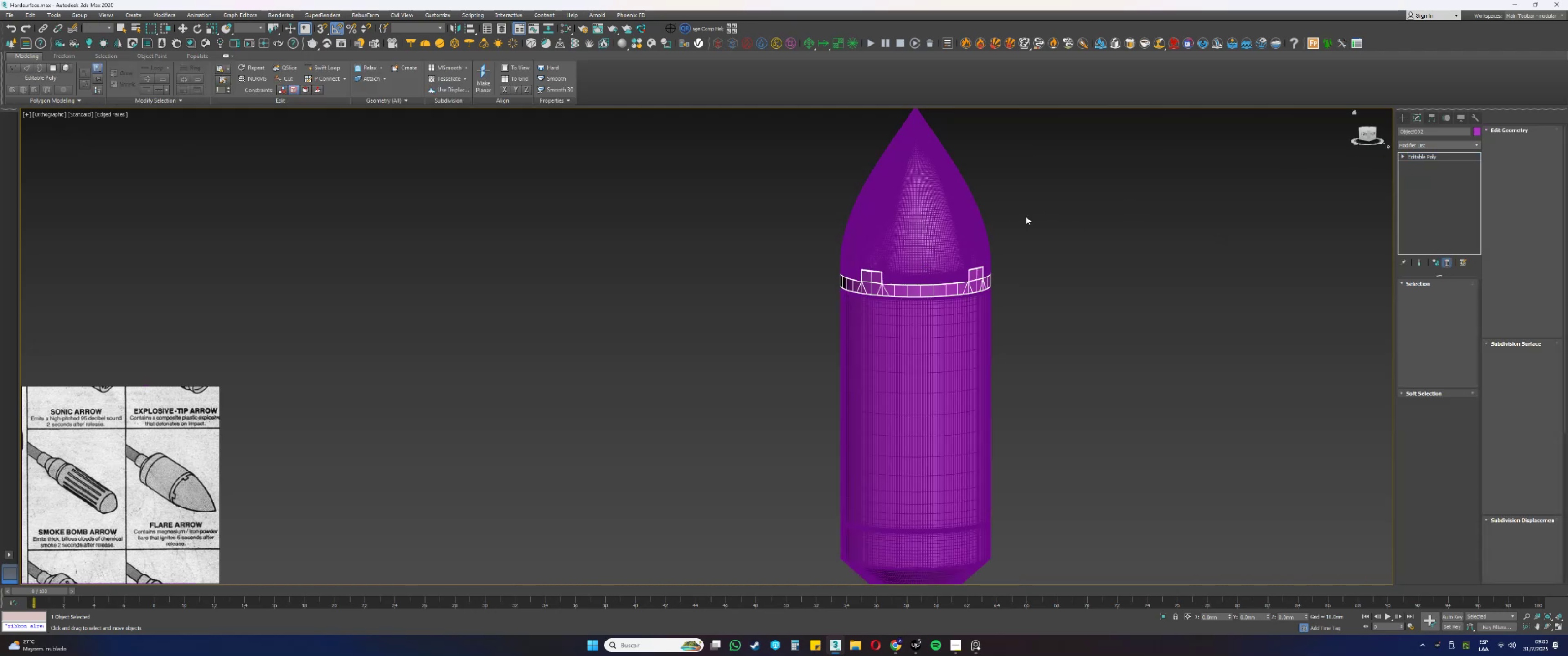 
left_click([947, 235])
 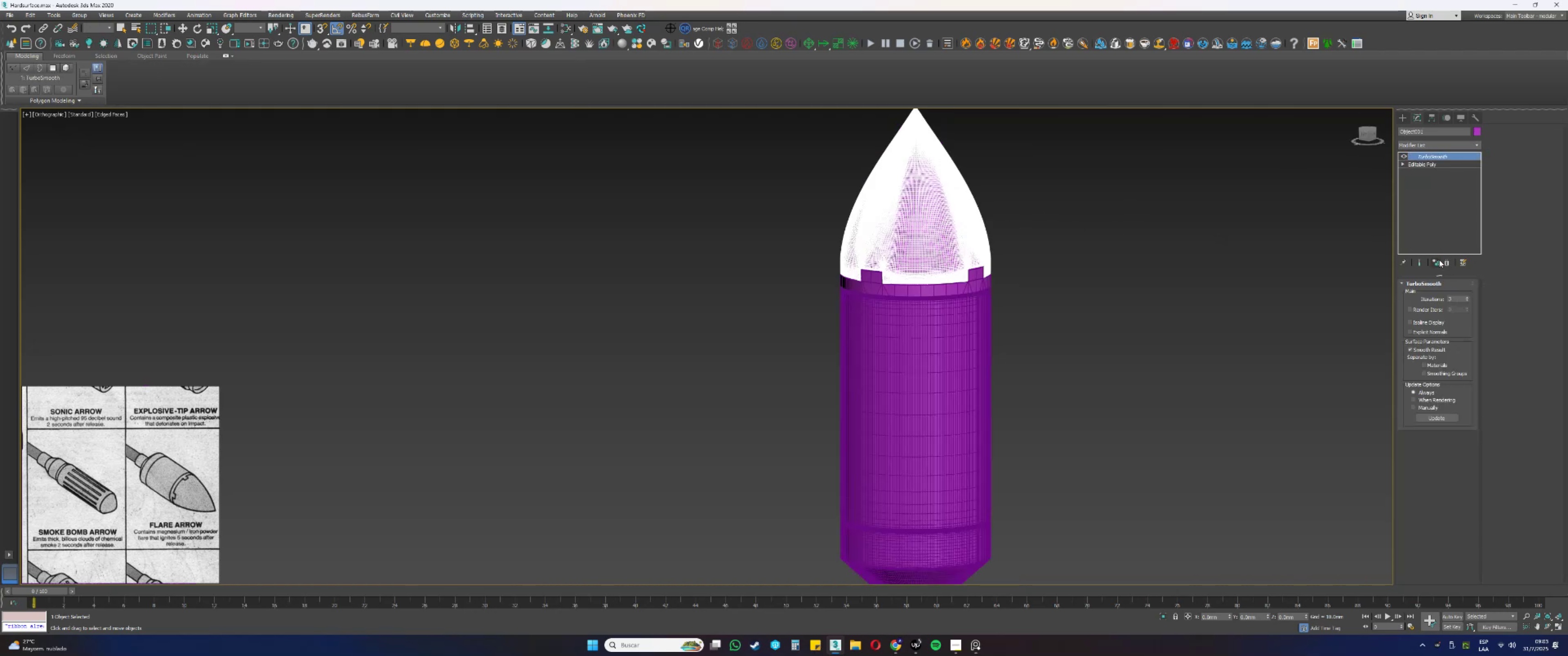 
left_click([1444, 260])
 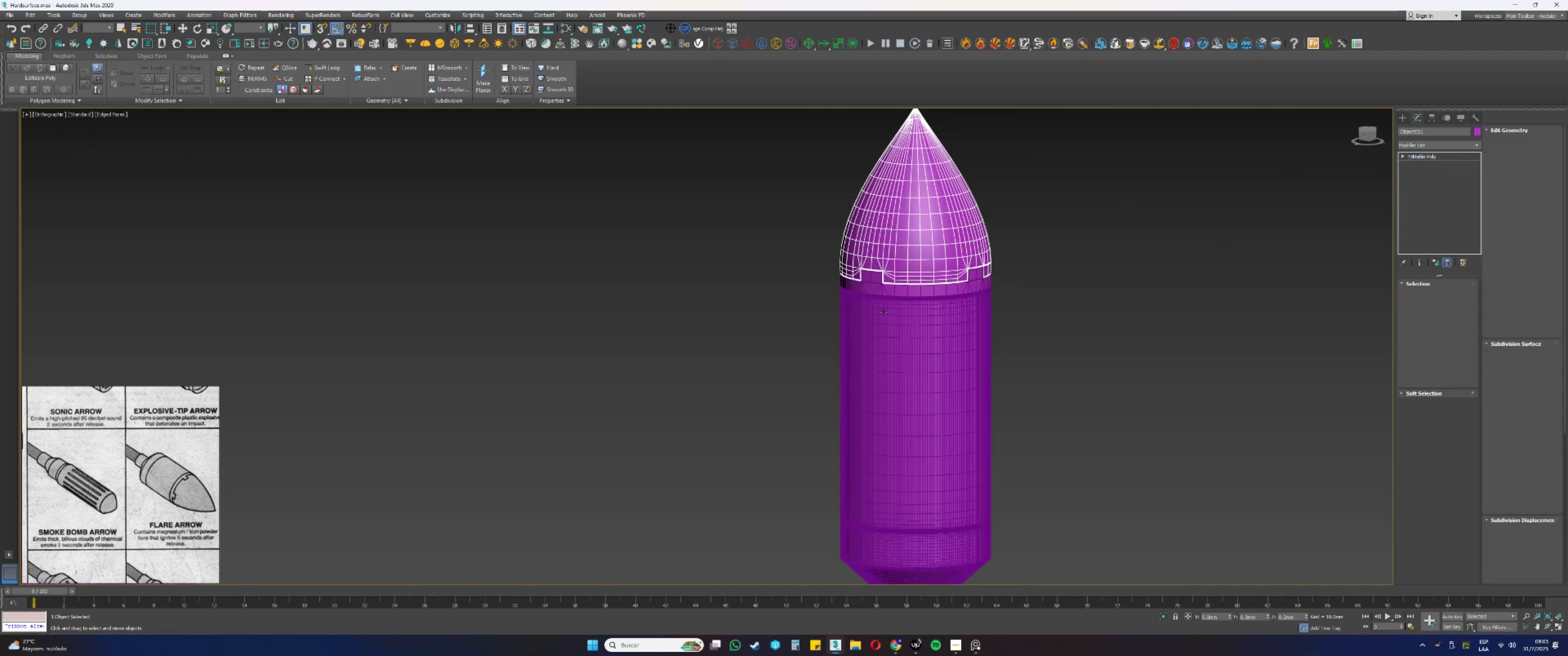 
left_click([903, 333])
 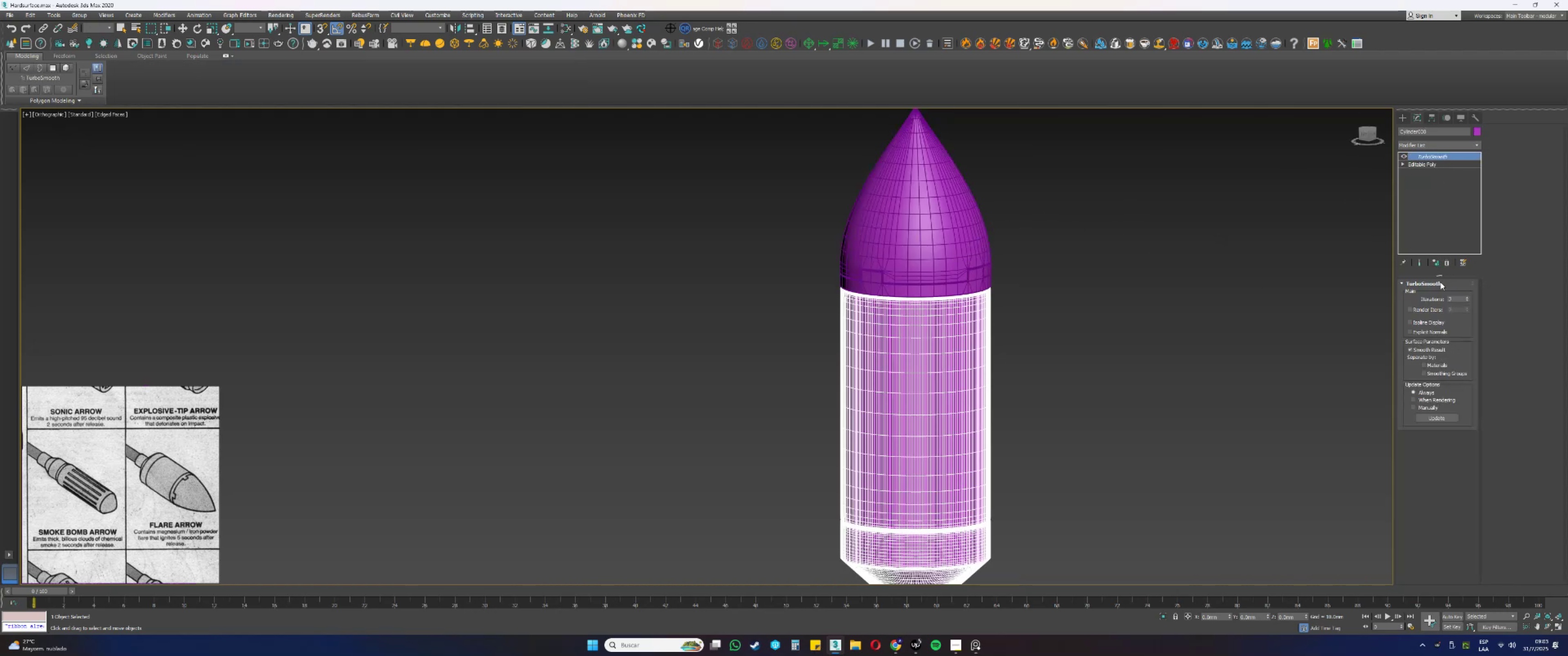 
left_click([1449, 262])
 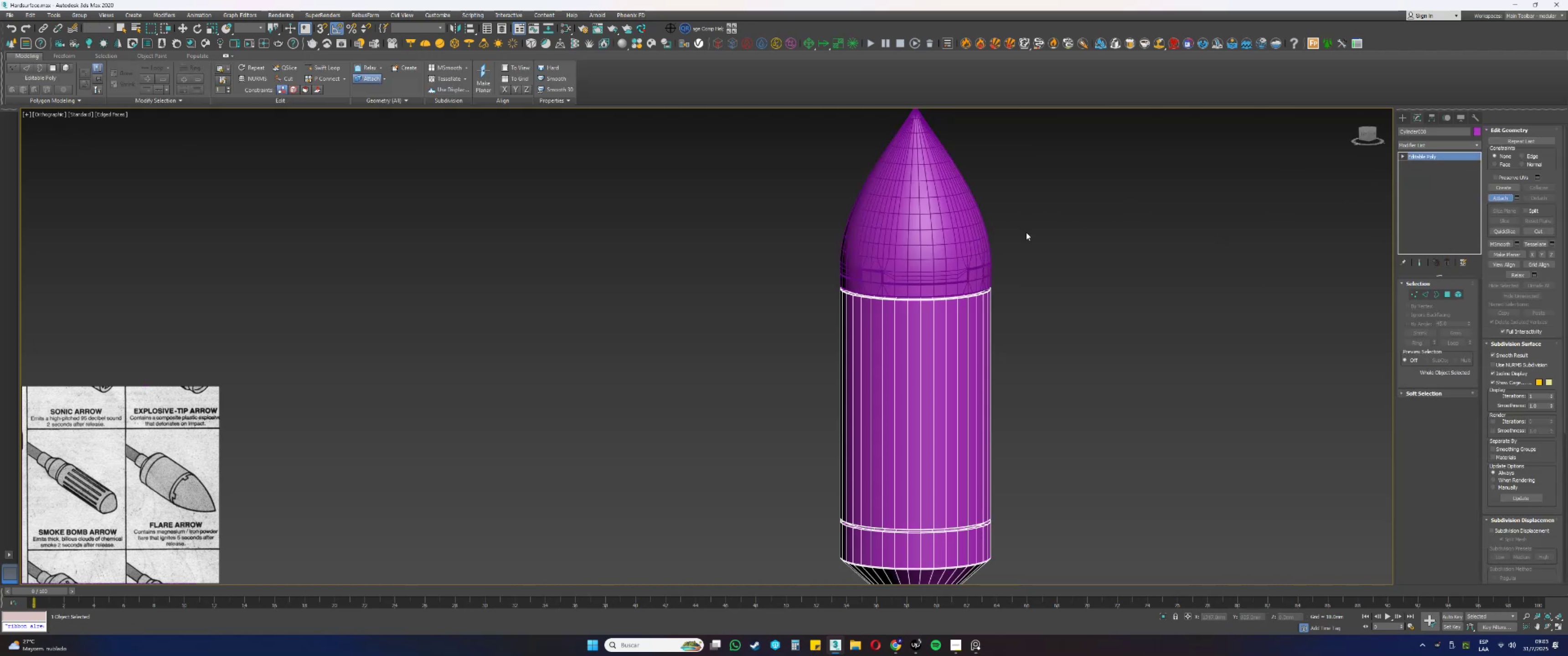 
left_click([962, 287])
 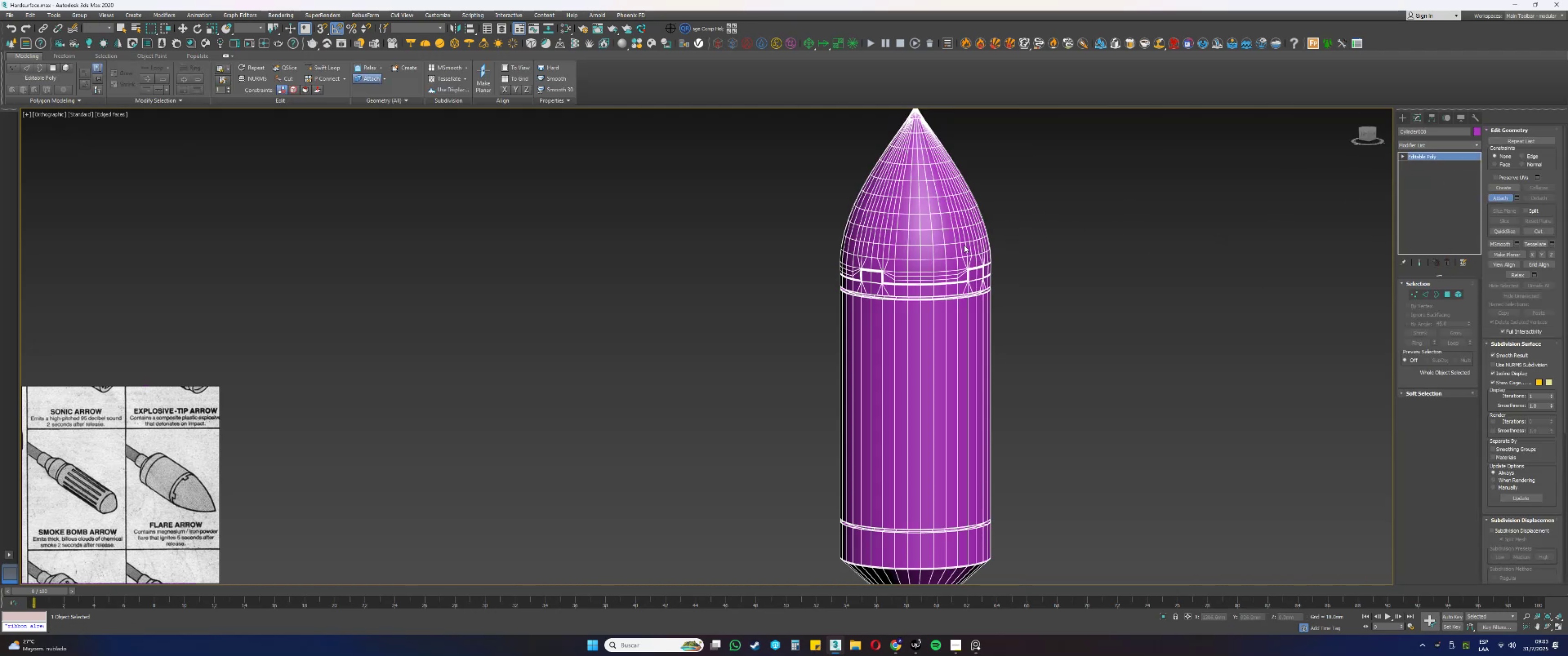 
right_click([964, 245])
 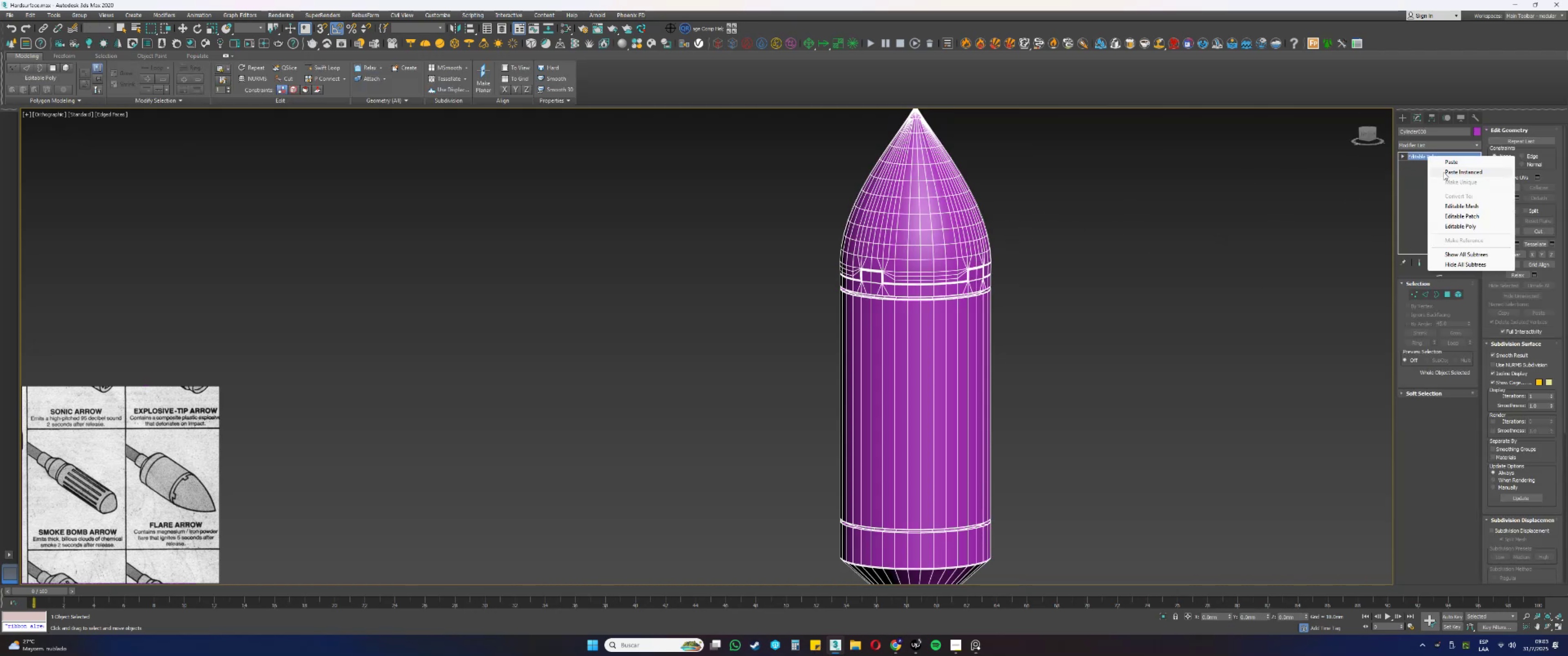 
scroll: coordinate [851, 313], scroll_direction: down, amount: 6.0
 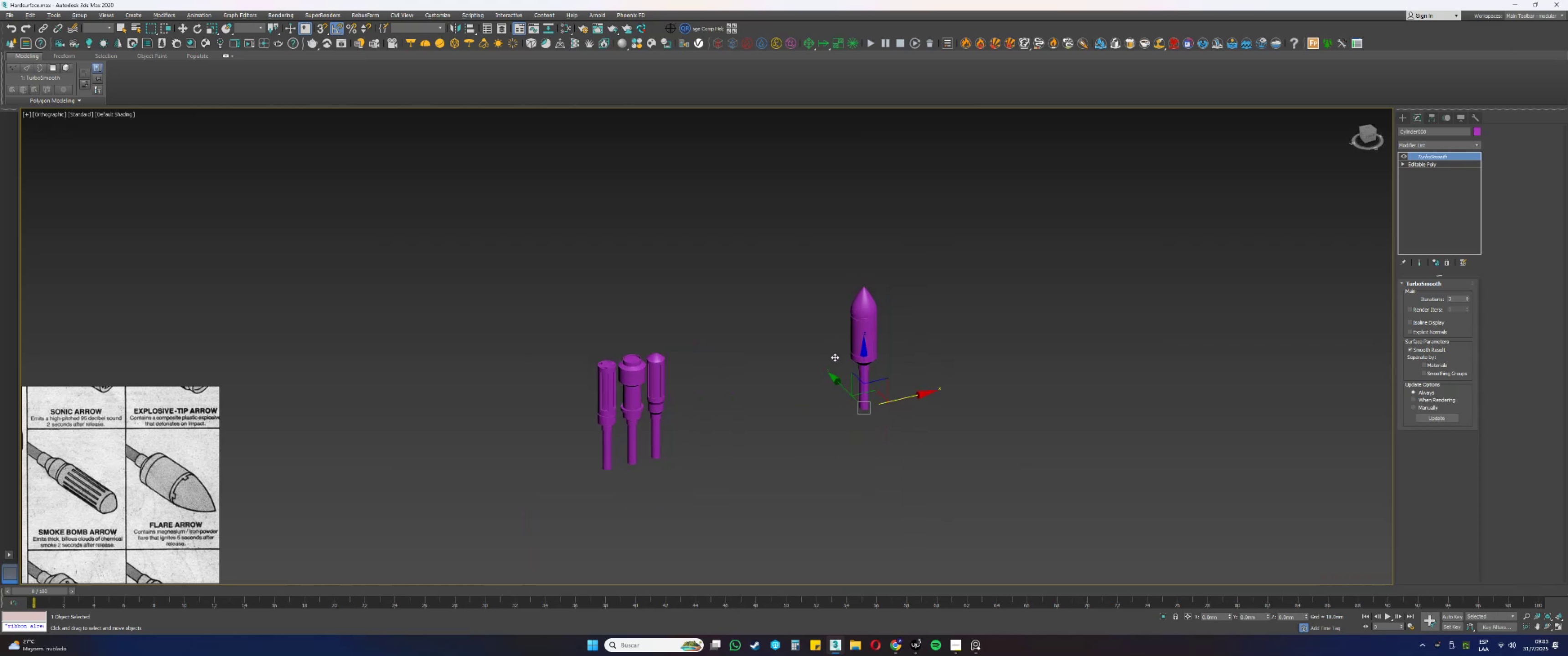 
key(F4)
 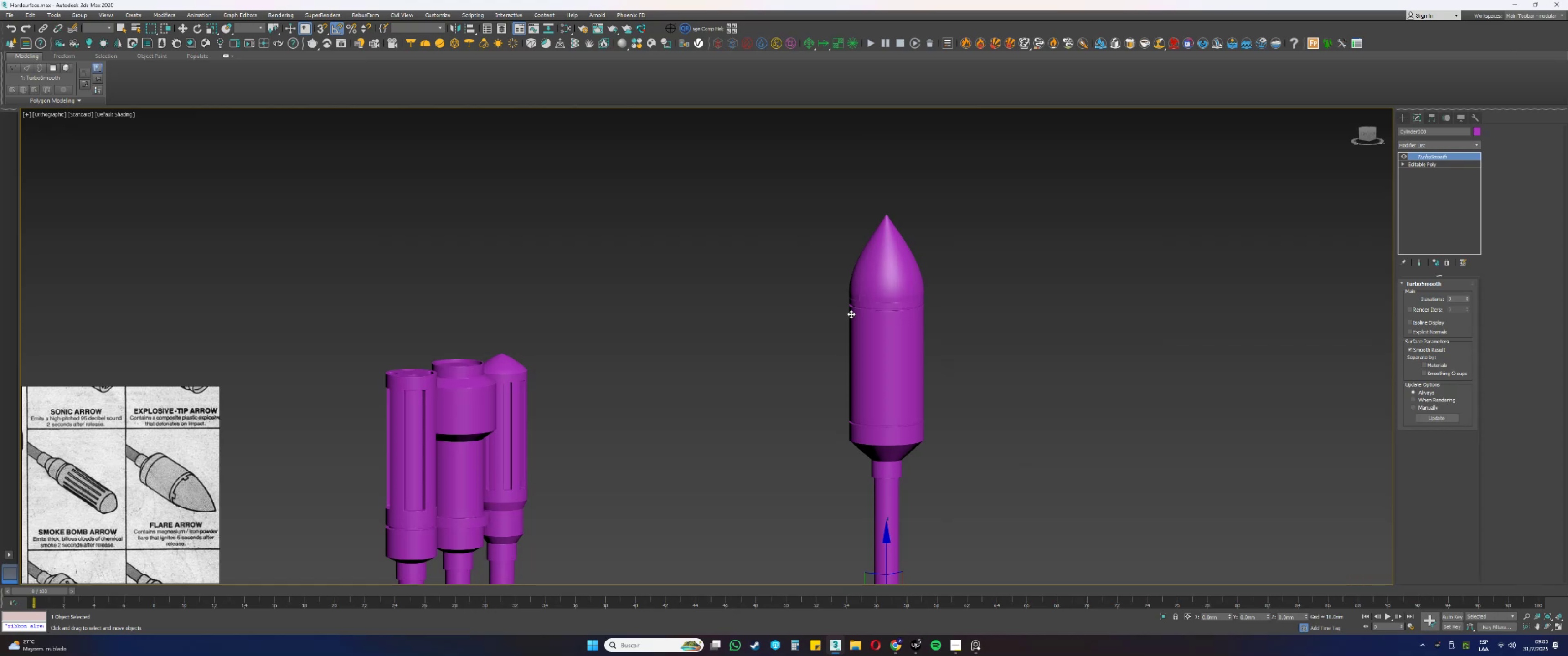 
key(Alt+AltLeft)
 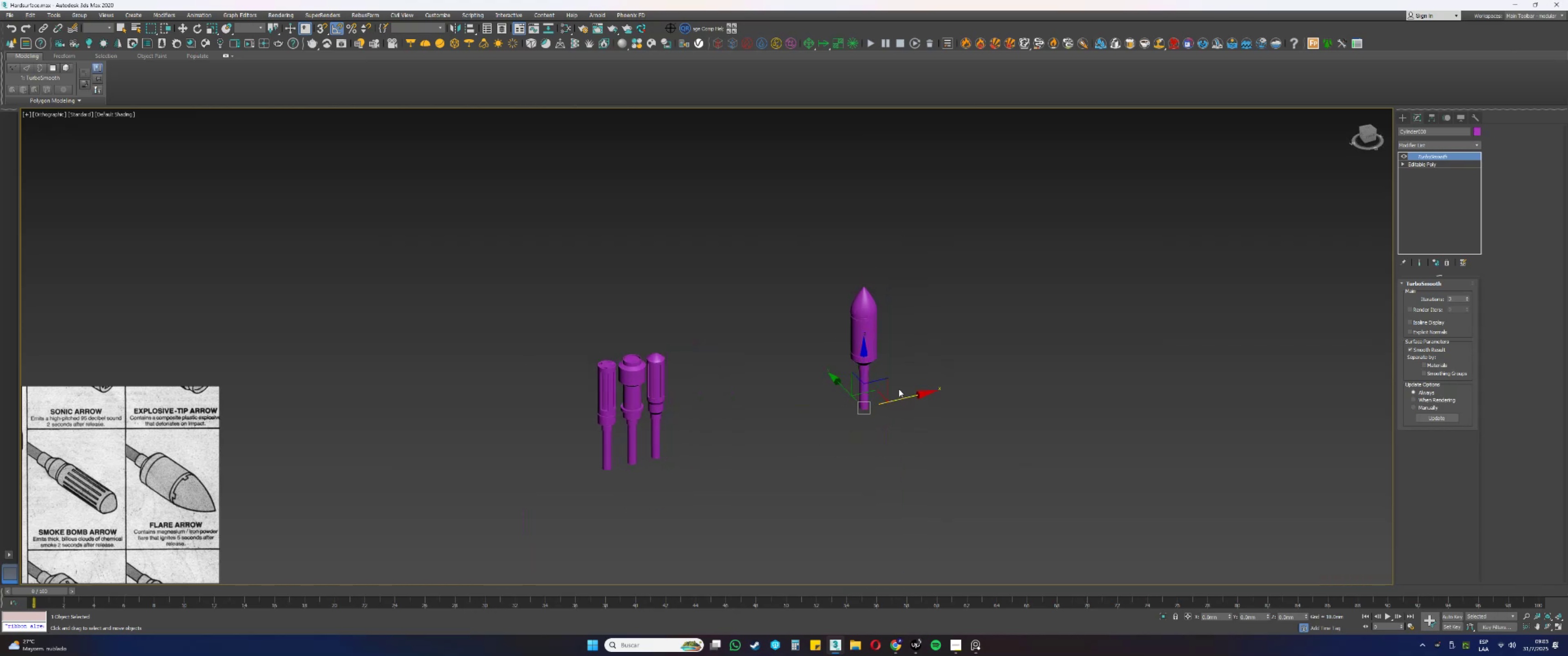 
hold_key(key=ShiftLeft, duration=0.34)
left_click_drag(start_coordinate=[914, 398], to_coordinate=[632, 477])
 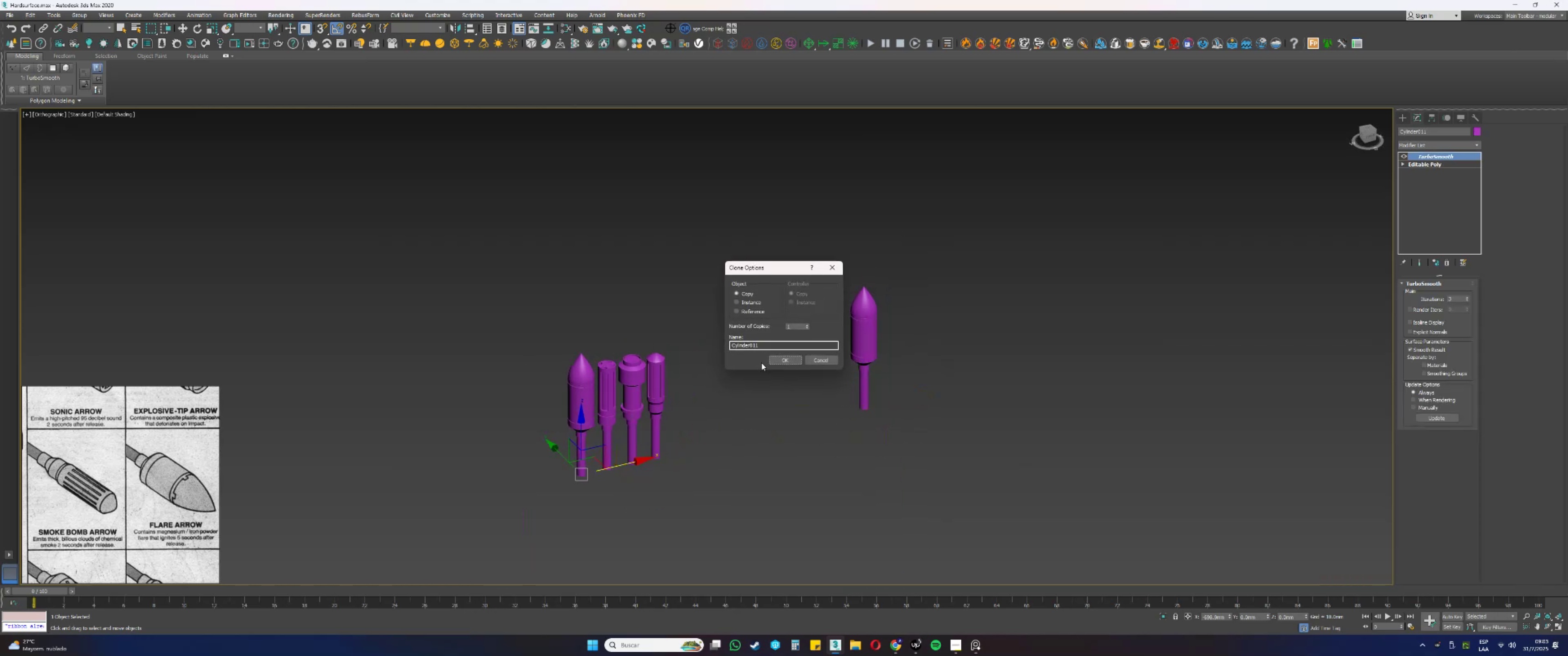 
left_click([776, 361])
 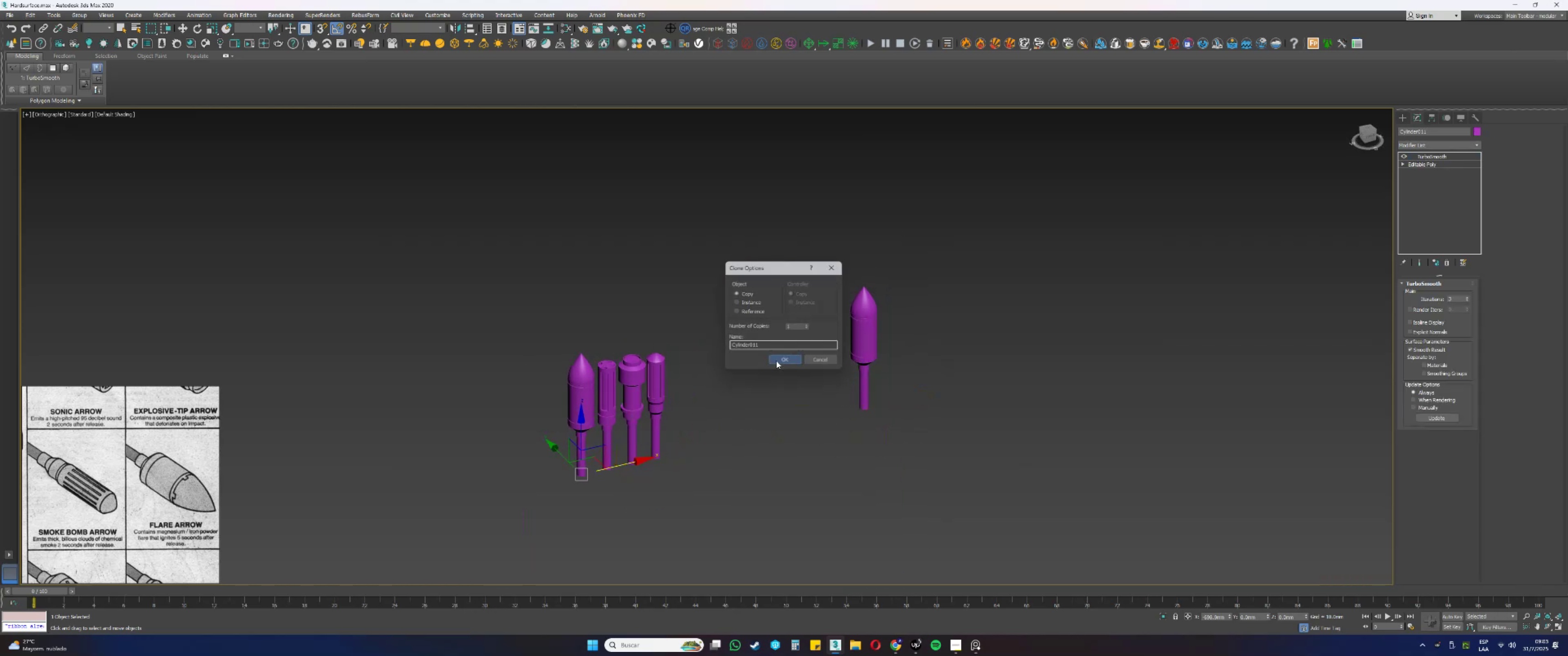 
key(Alt+AltLeft)
 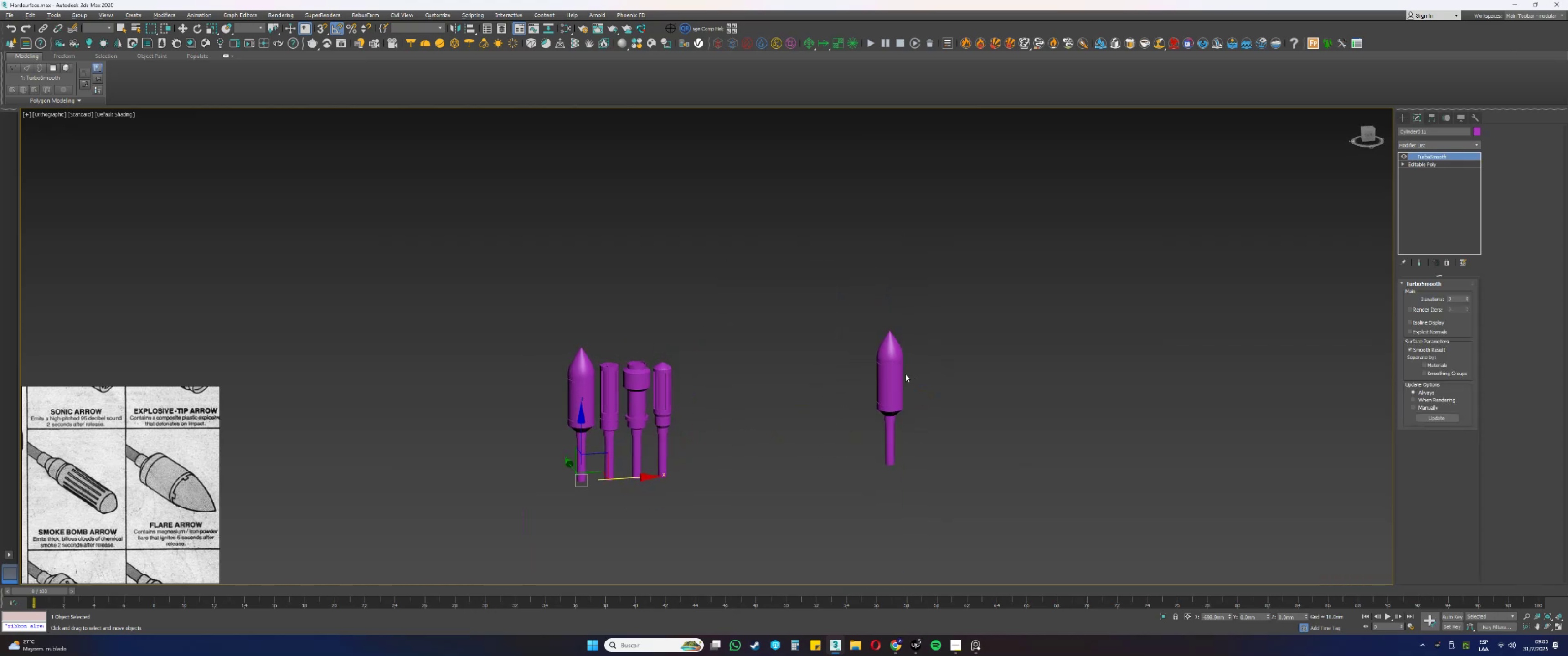 
left_click([895, 374])
 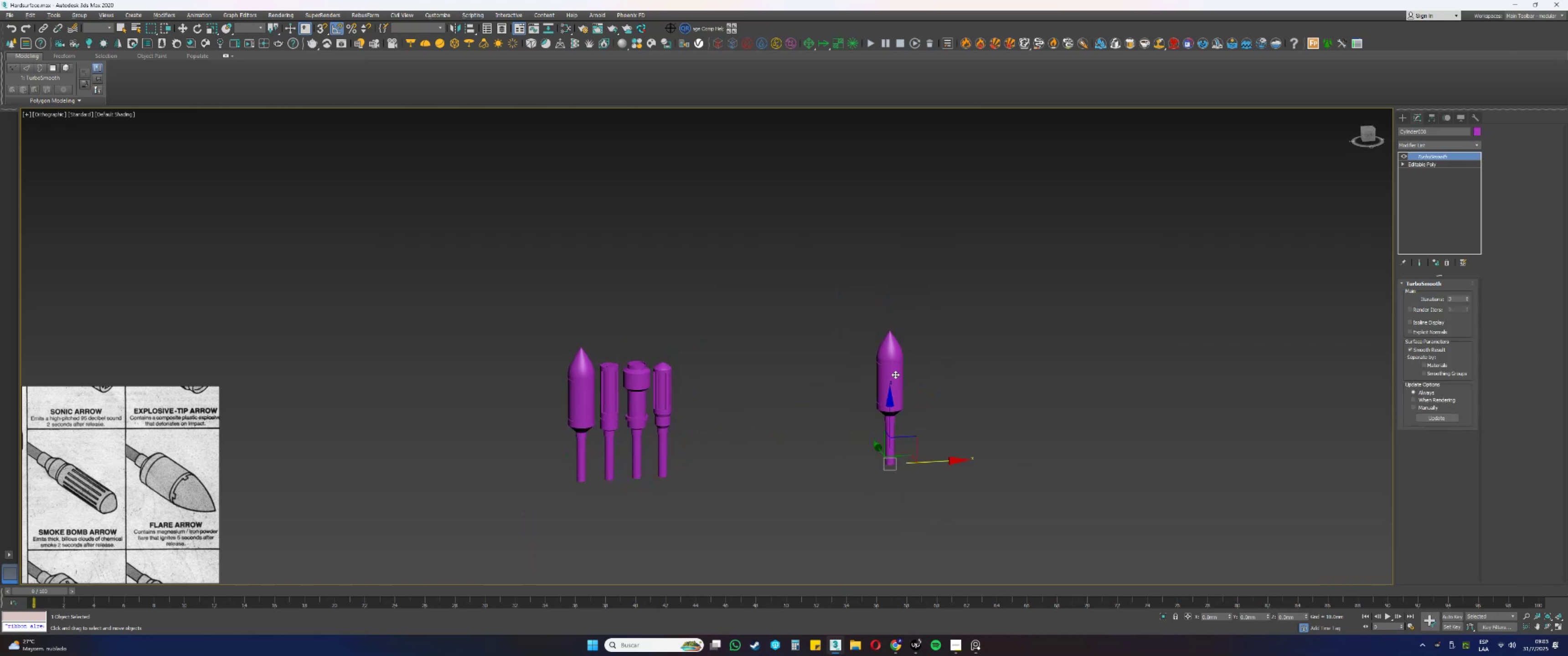 
key(Delete)
 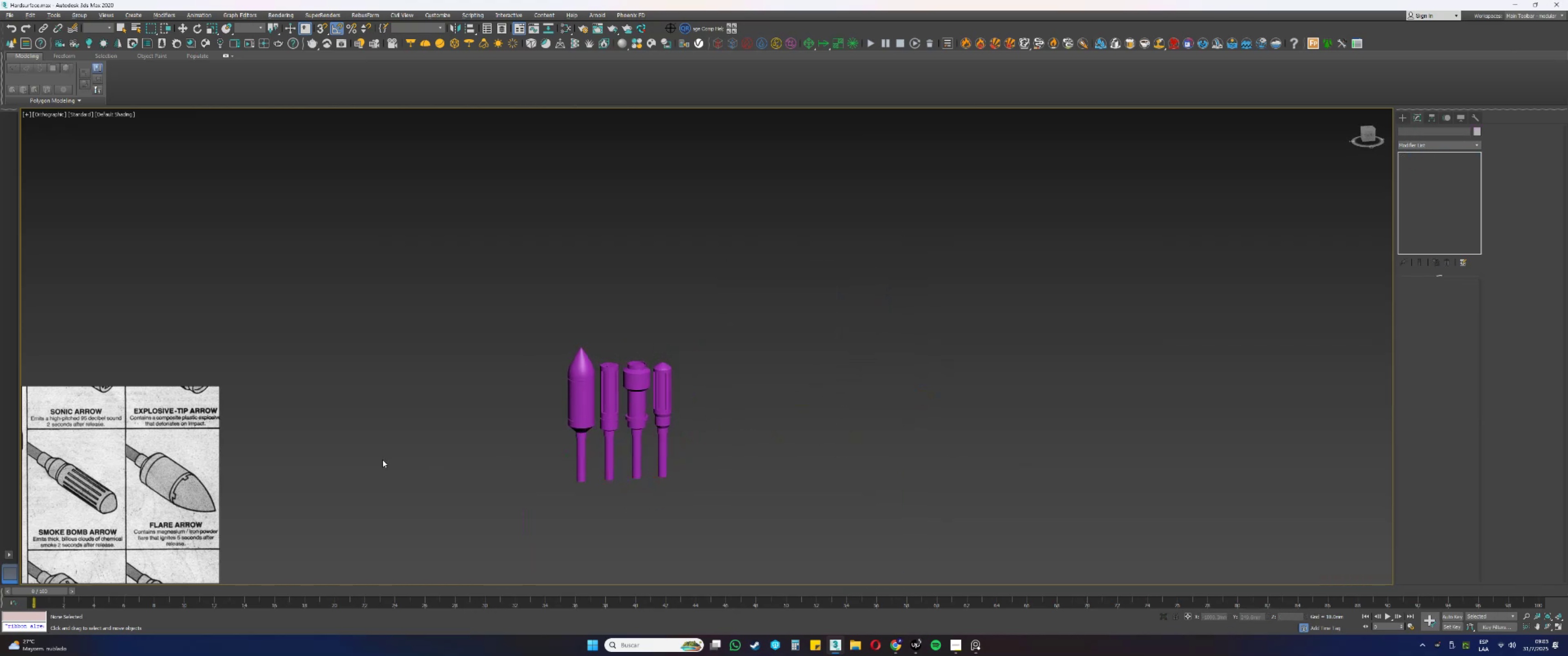 
scroll: coordinate [133, 498], scroll_direction: down, amount: 1.0
 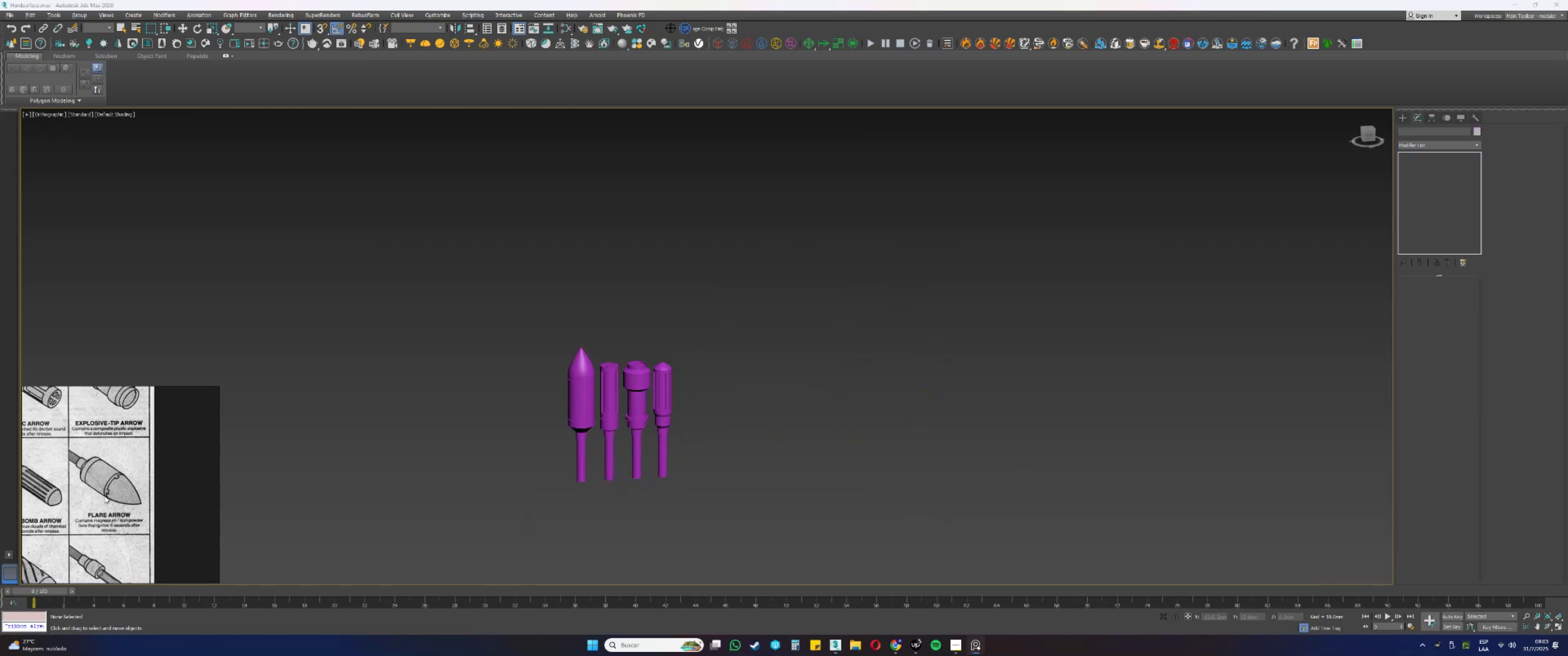 
scroll: coordinate [137, 488], scroll_direction: up, amount: 2.0
 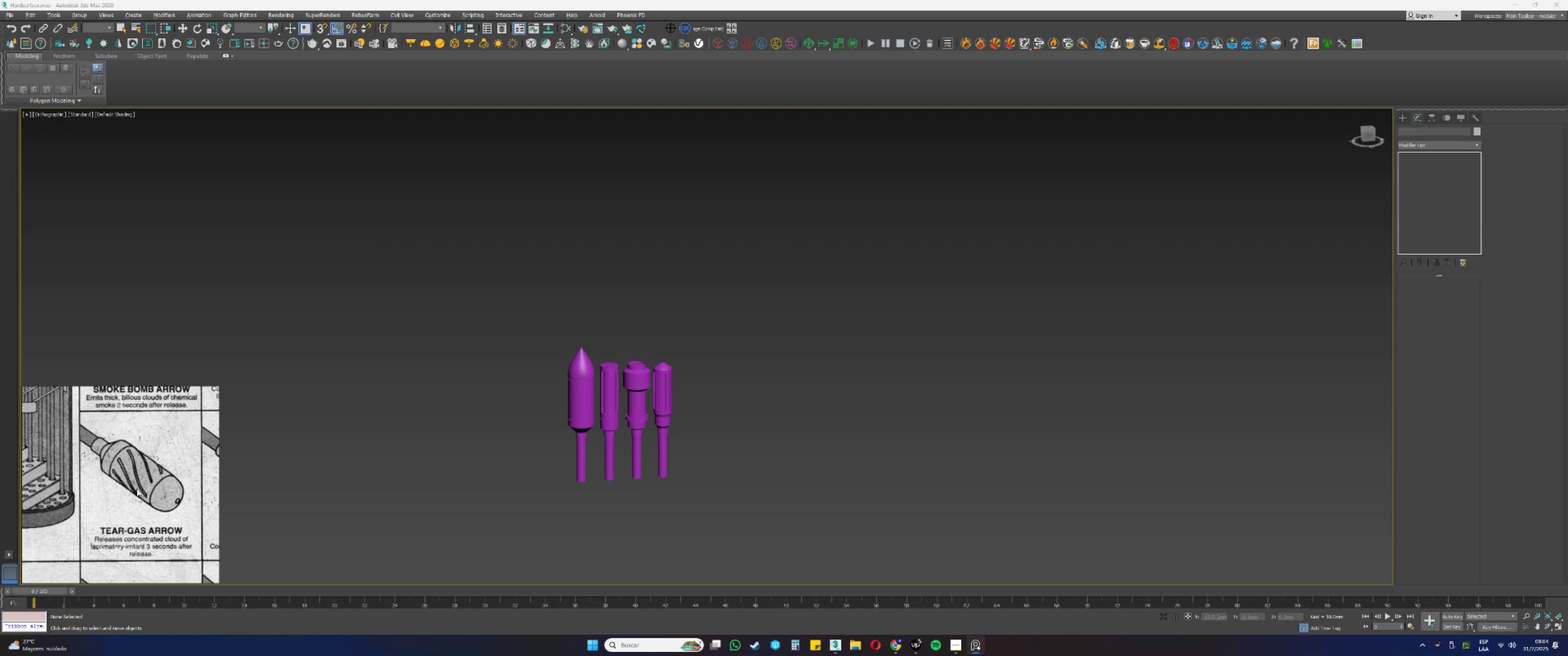 
wait(62.69)
 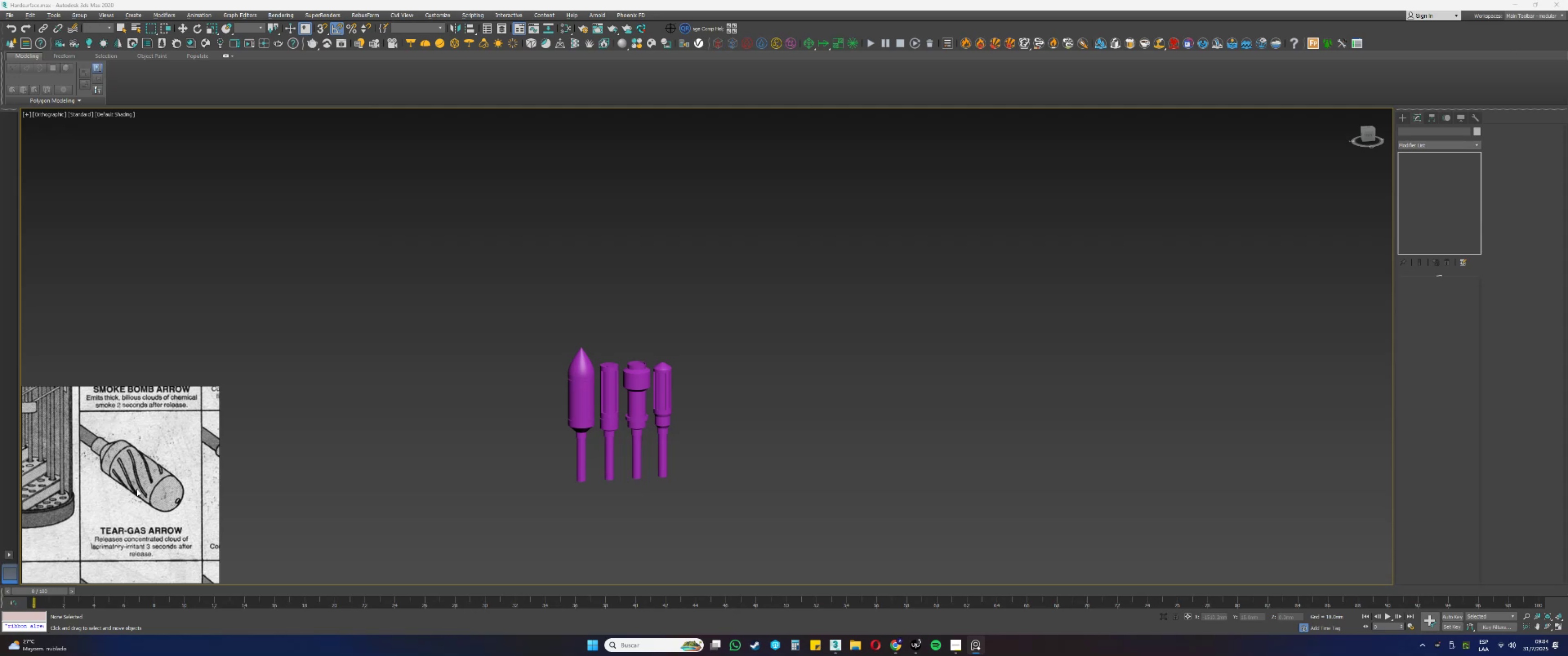 
scroll: coordinate [113, 508], scroll_direction: down, amount: 4.0
 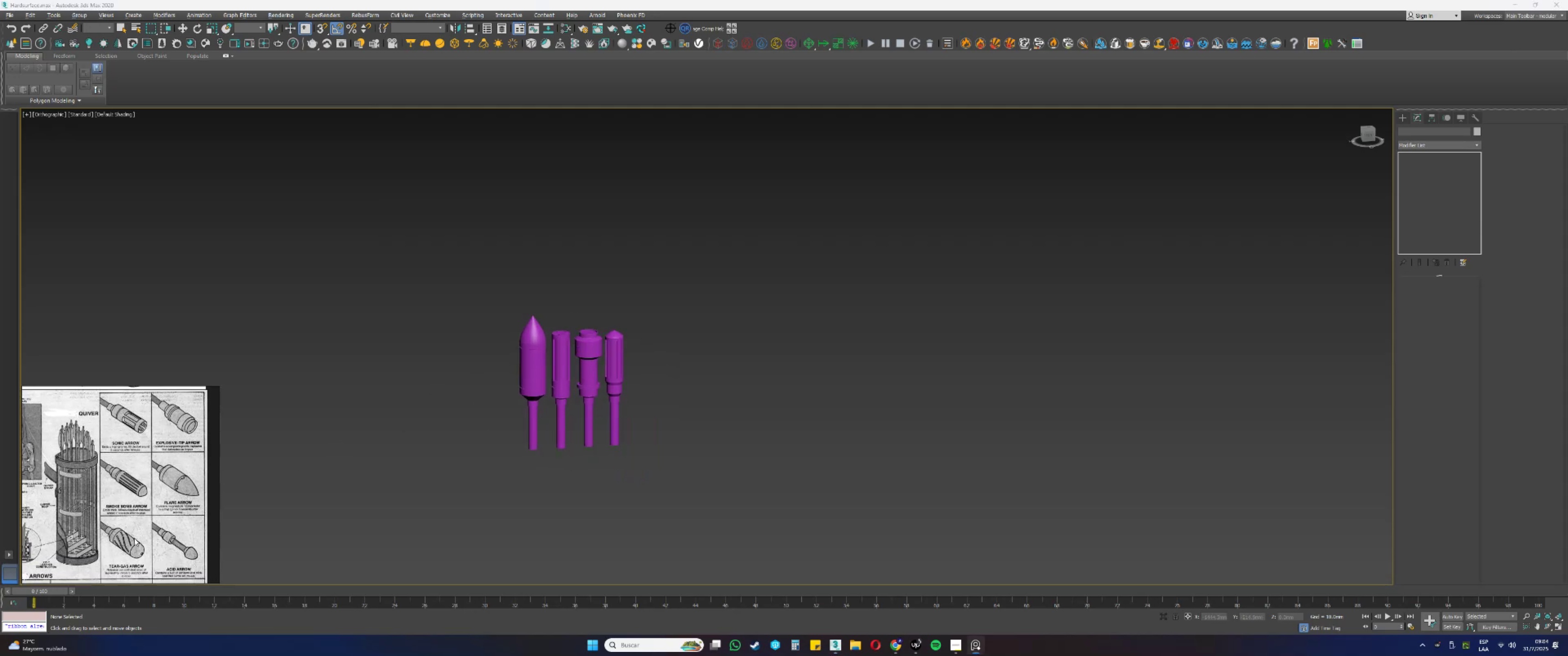 
scroll: coordinate [130, 515], scroll_direction: up, amount: 2.0
 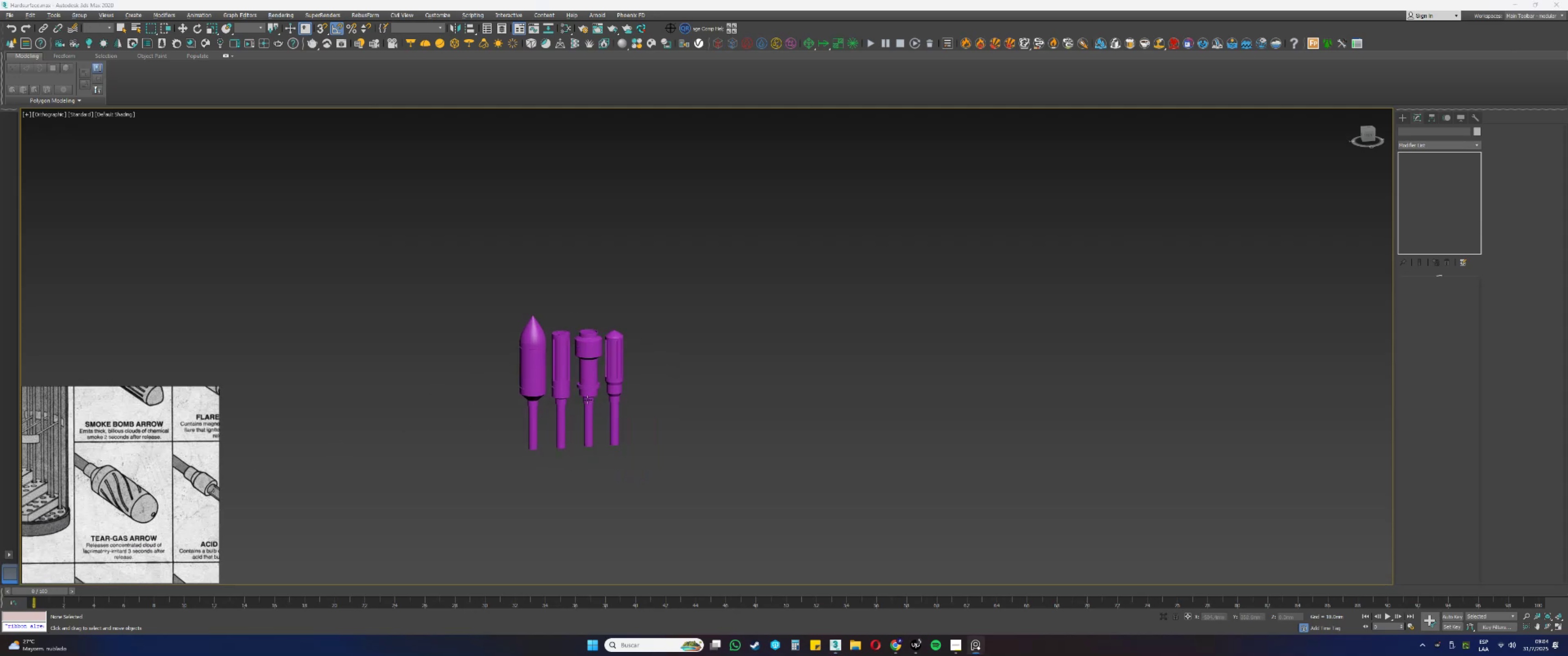 
left_click([588, 396])
 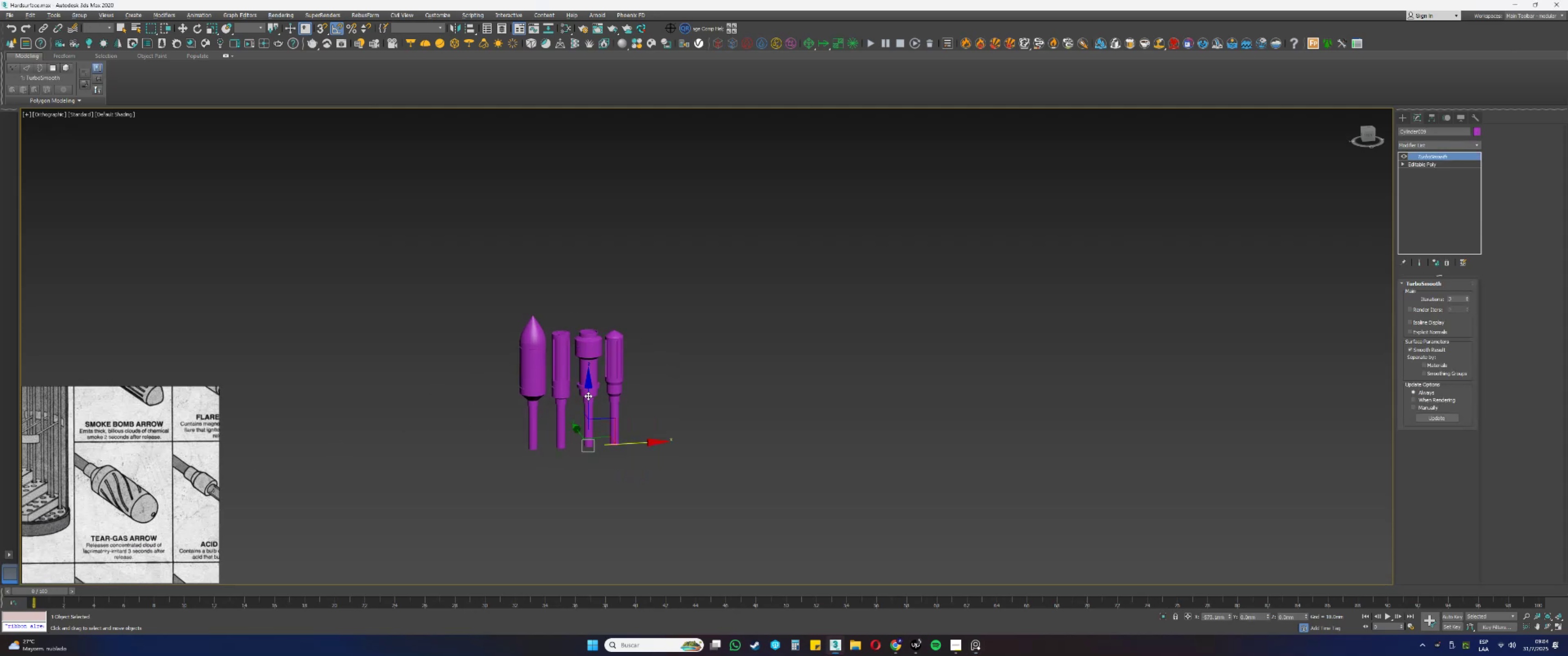 
type(wwgg)
 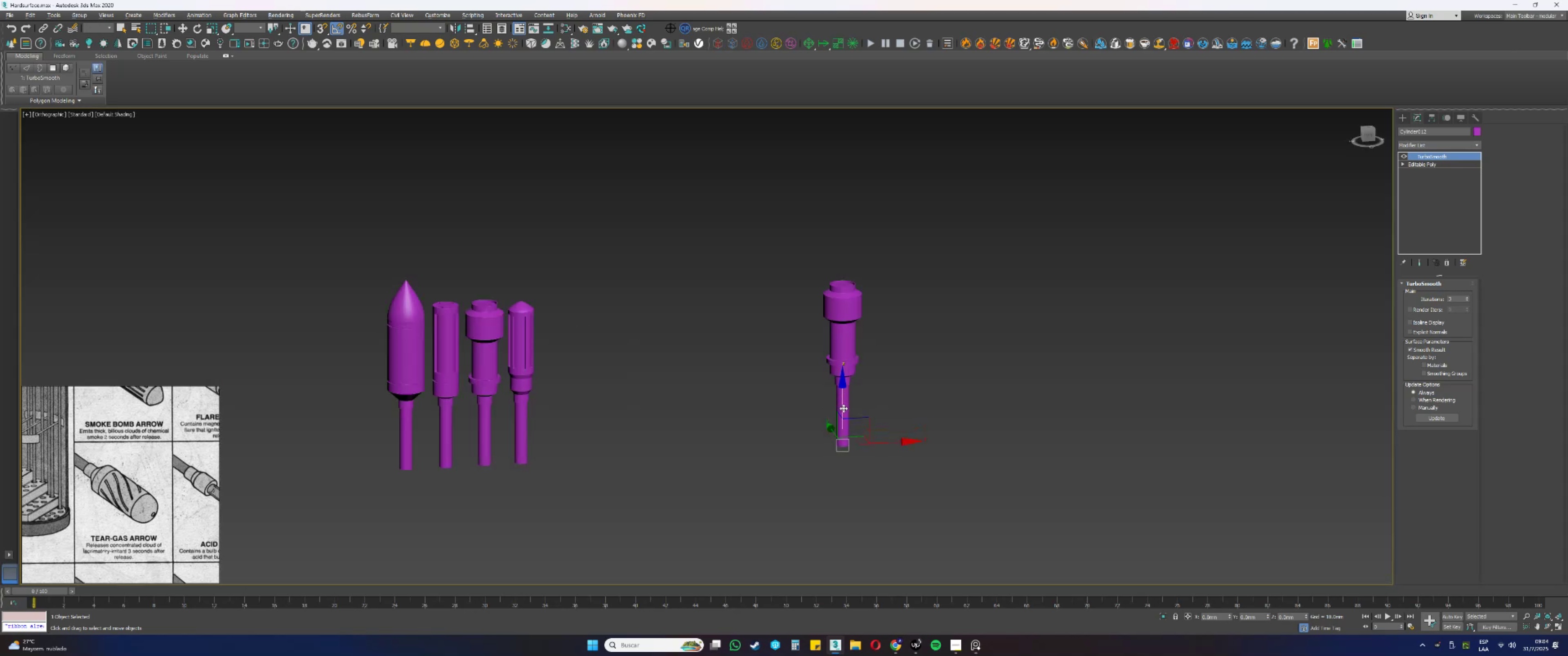 
left_click_drag(start_coordinate=[634, 445], to_coordinate=[660, 447])
 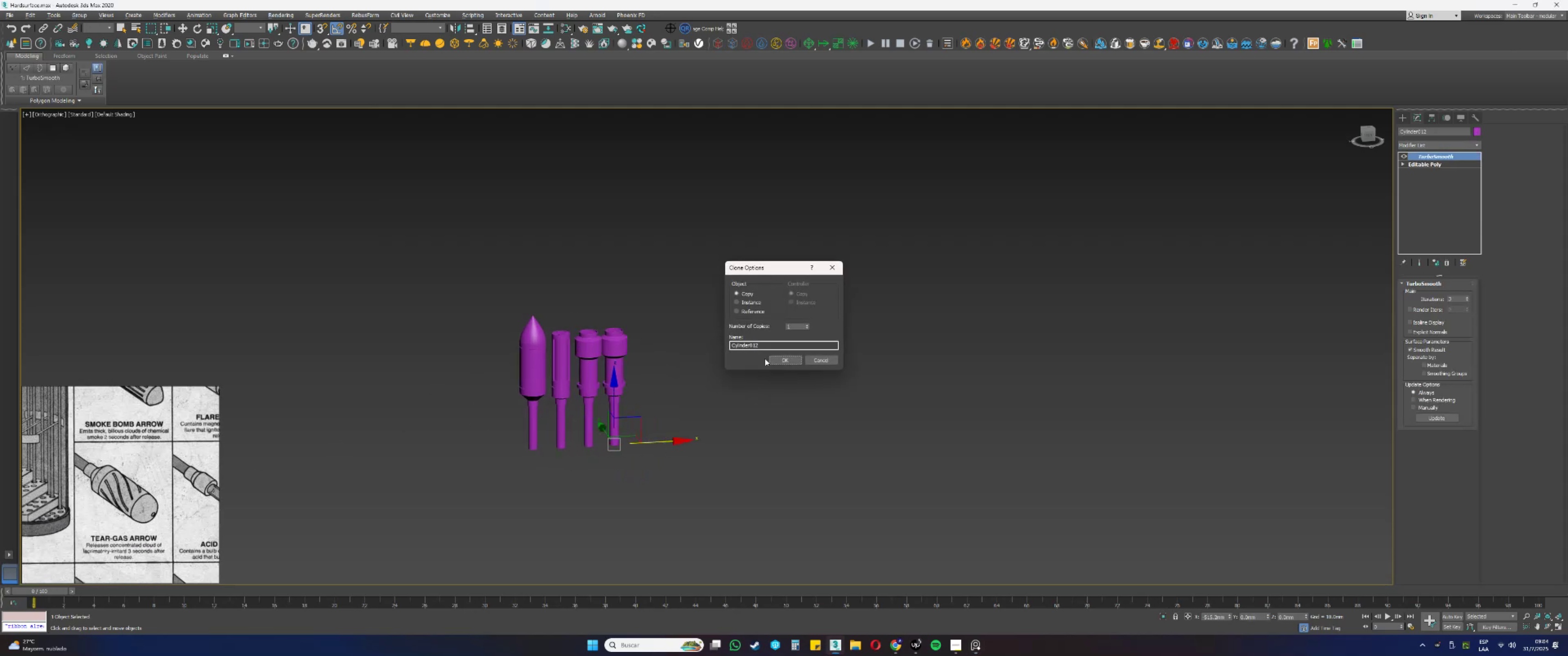 
left_click_drag(start_coordinate=[779, 364], to_coordinate=[782, 363])
 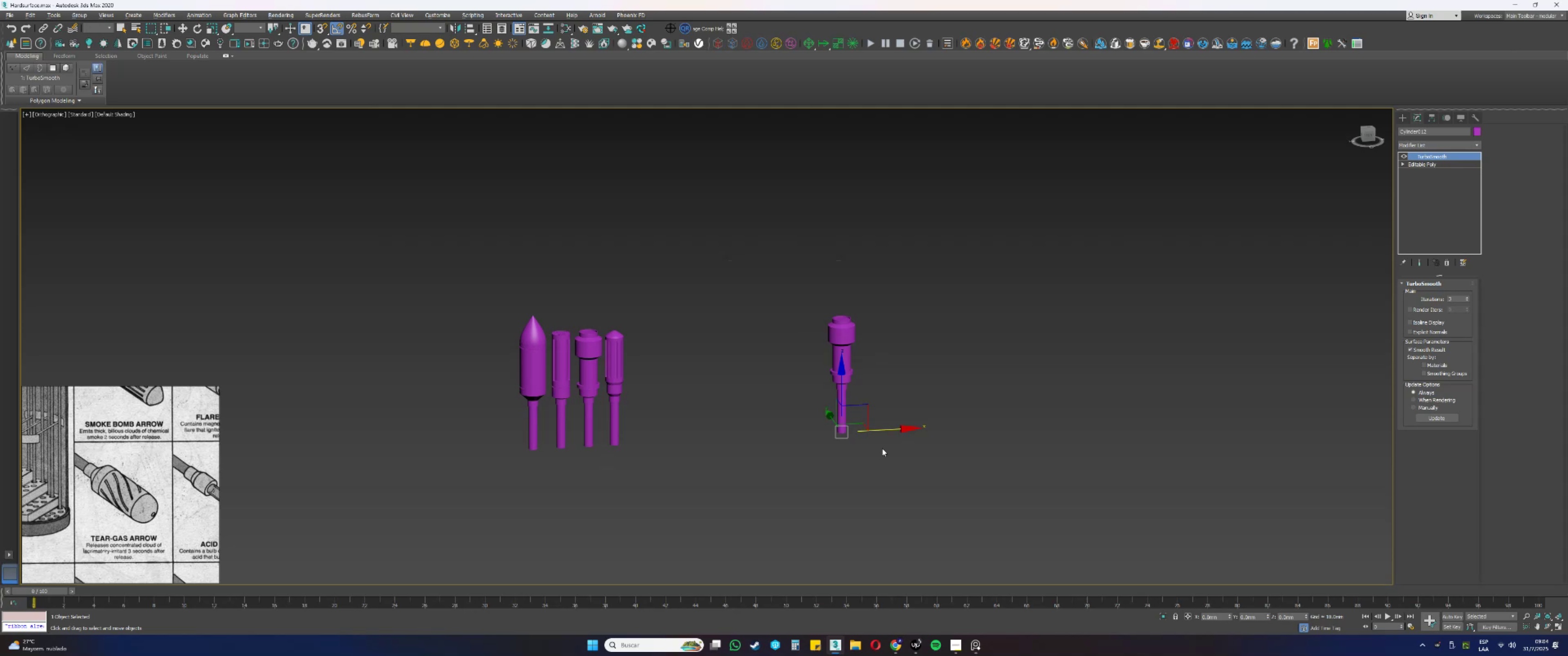 
scroll: coordinate [839, 401], scroll_direction: up, amount: 1.0
 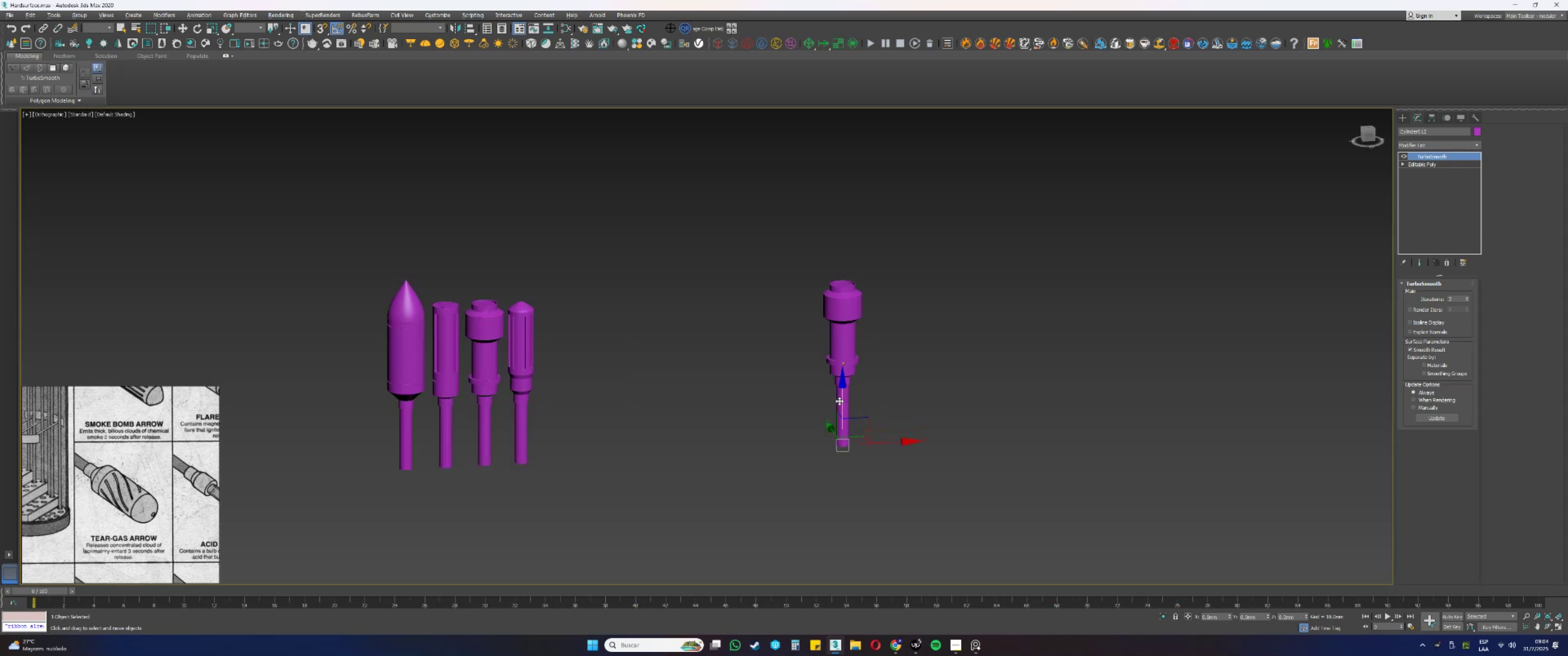 
hold_key(key=AltLeft, duration=0.39)
 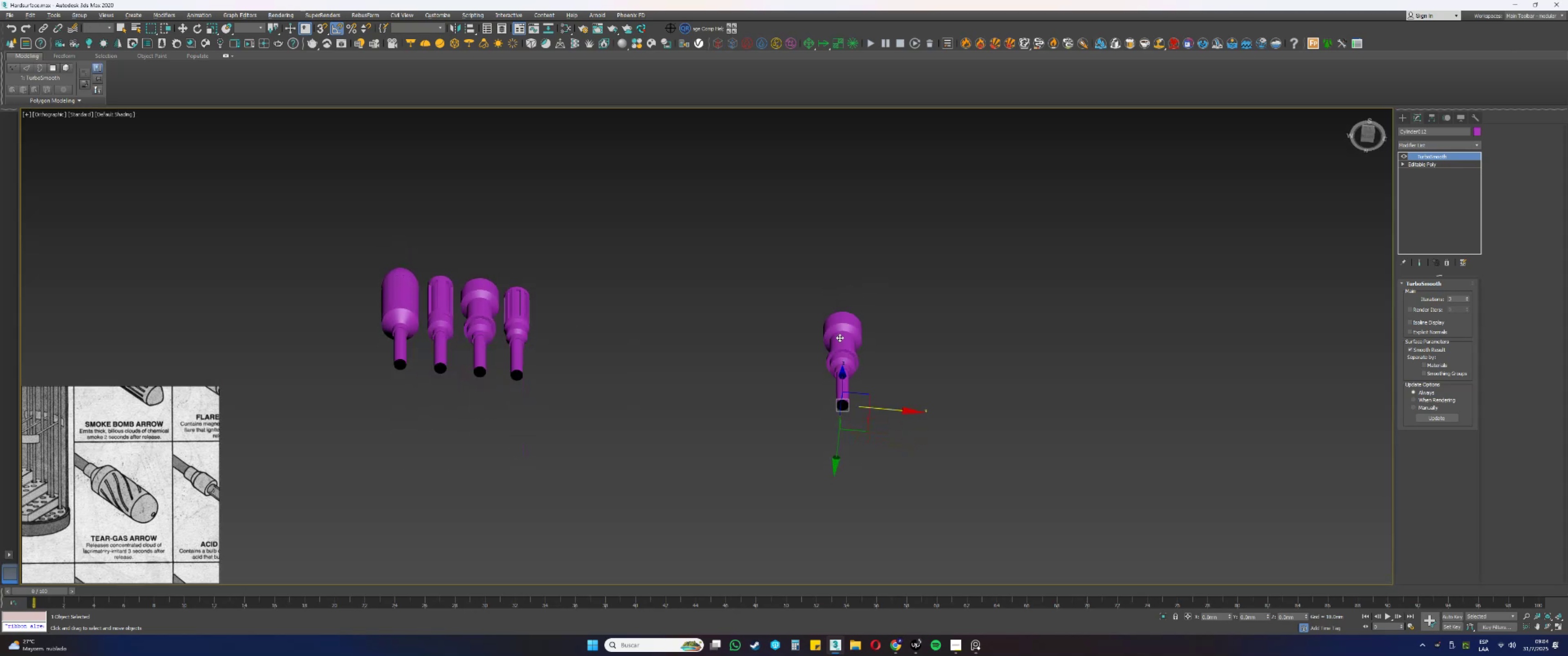 
scroll: coordinate [842, 347], scroll_direction: up, amount: 1.0
 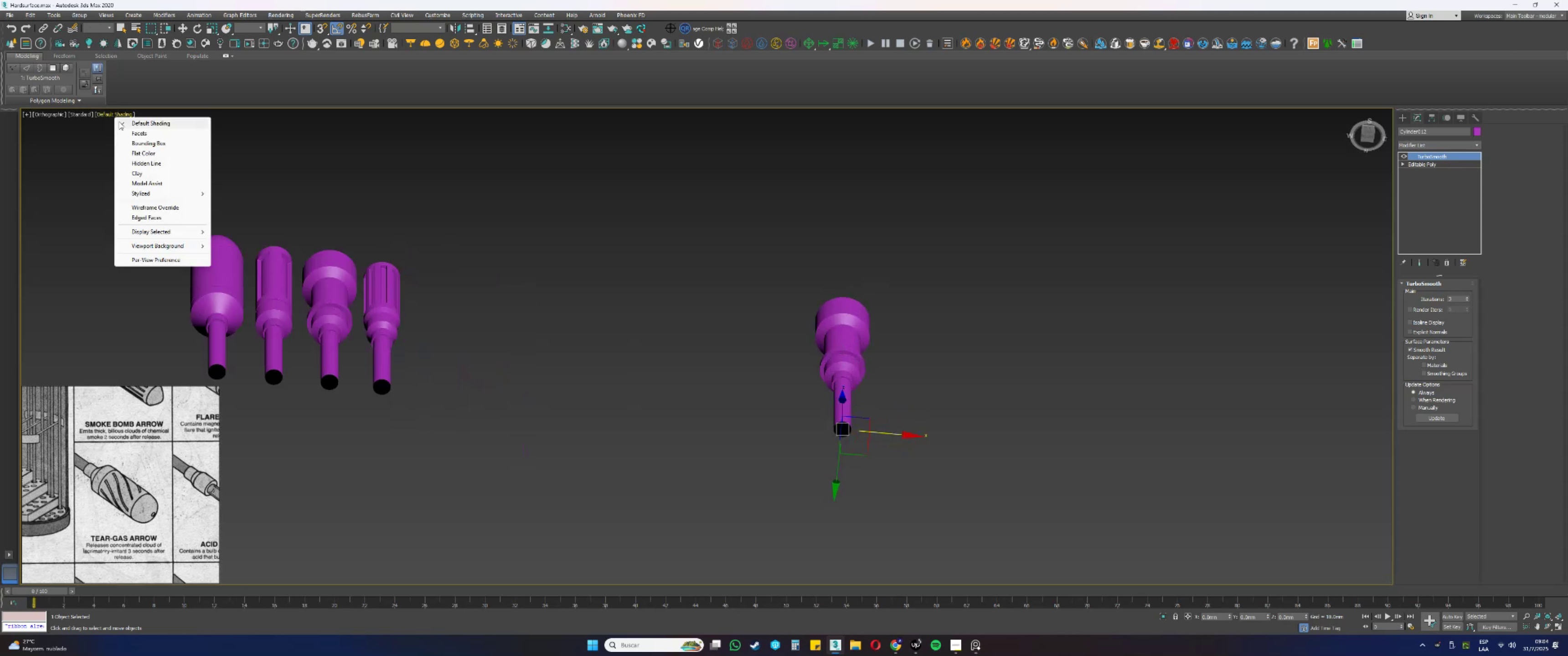 
left_click([141, 170])
 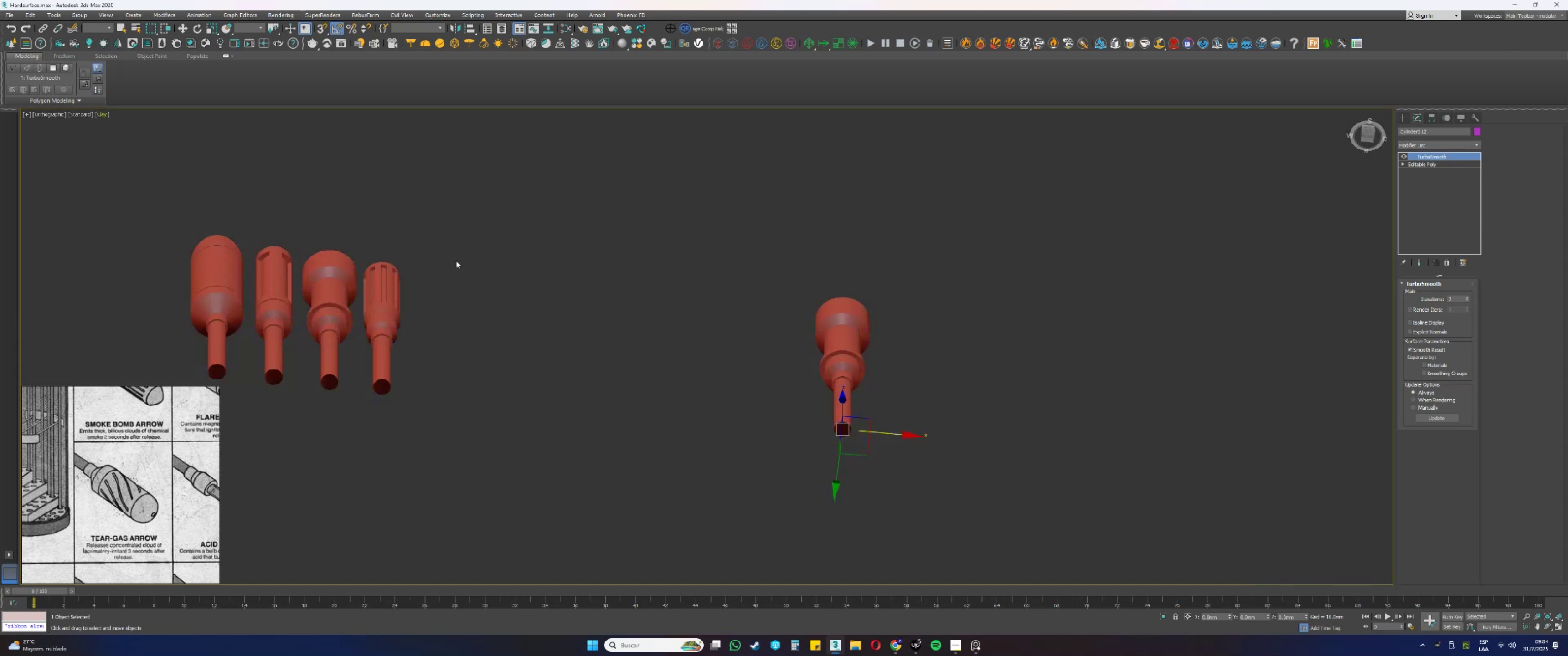 
hold_key(key=AltLeft, duration=1.16)
 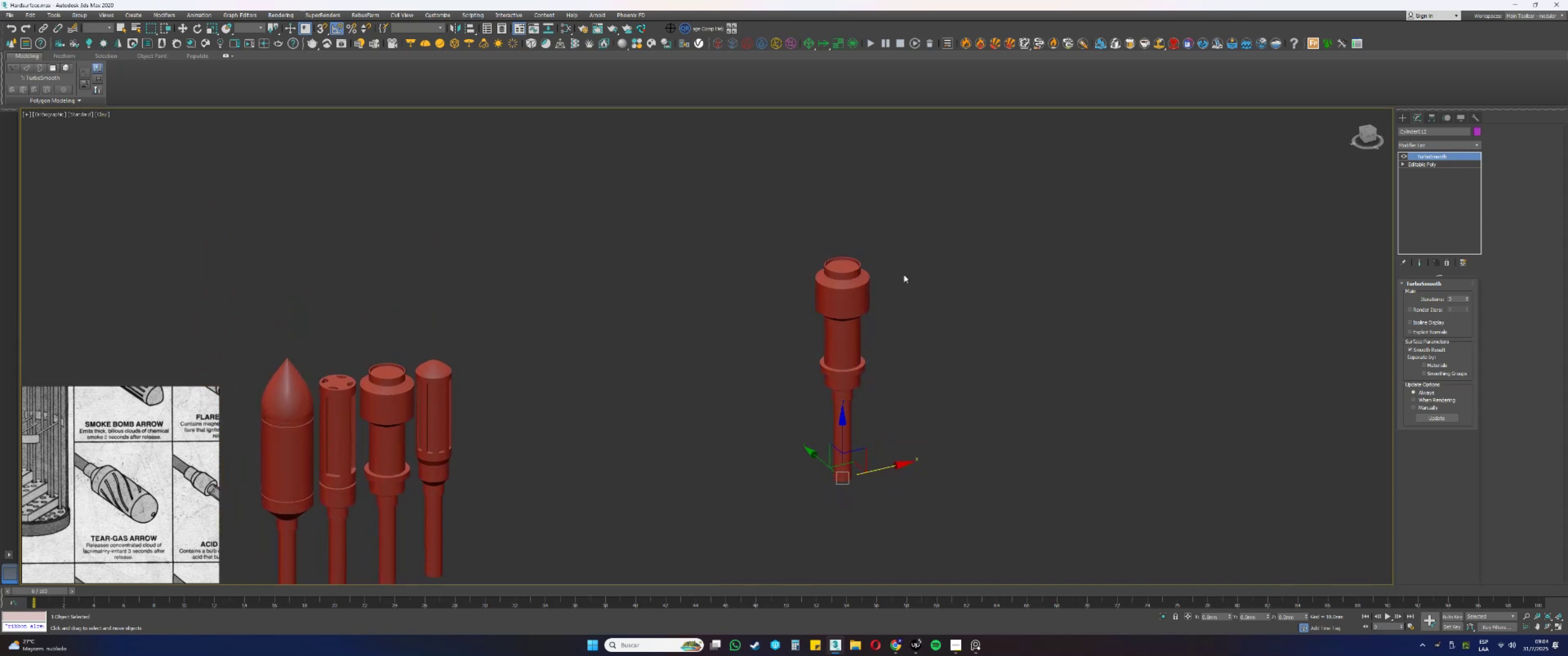 
scroll: coordinate [853, 265], scroll_direction: up, amount: 3.0
 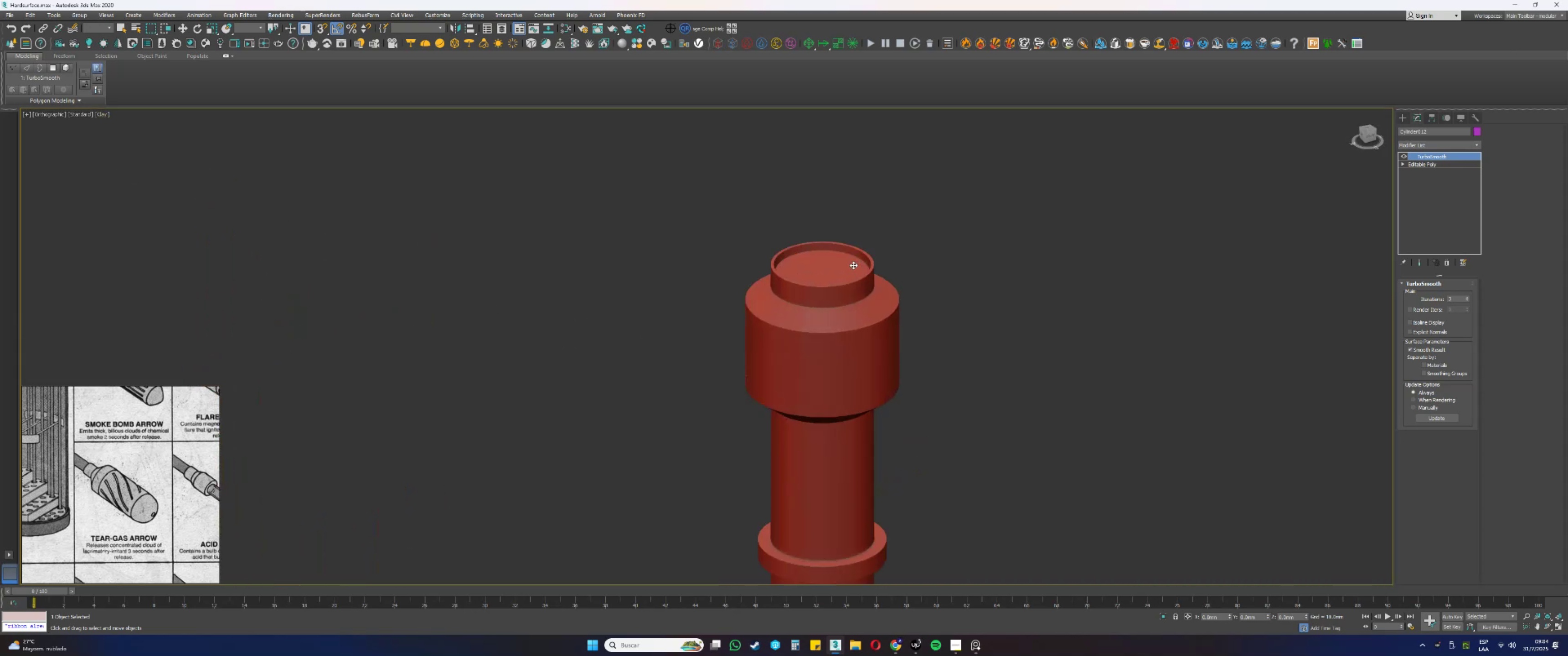 
key(F4)
 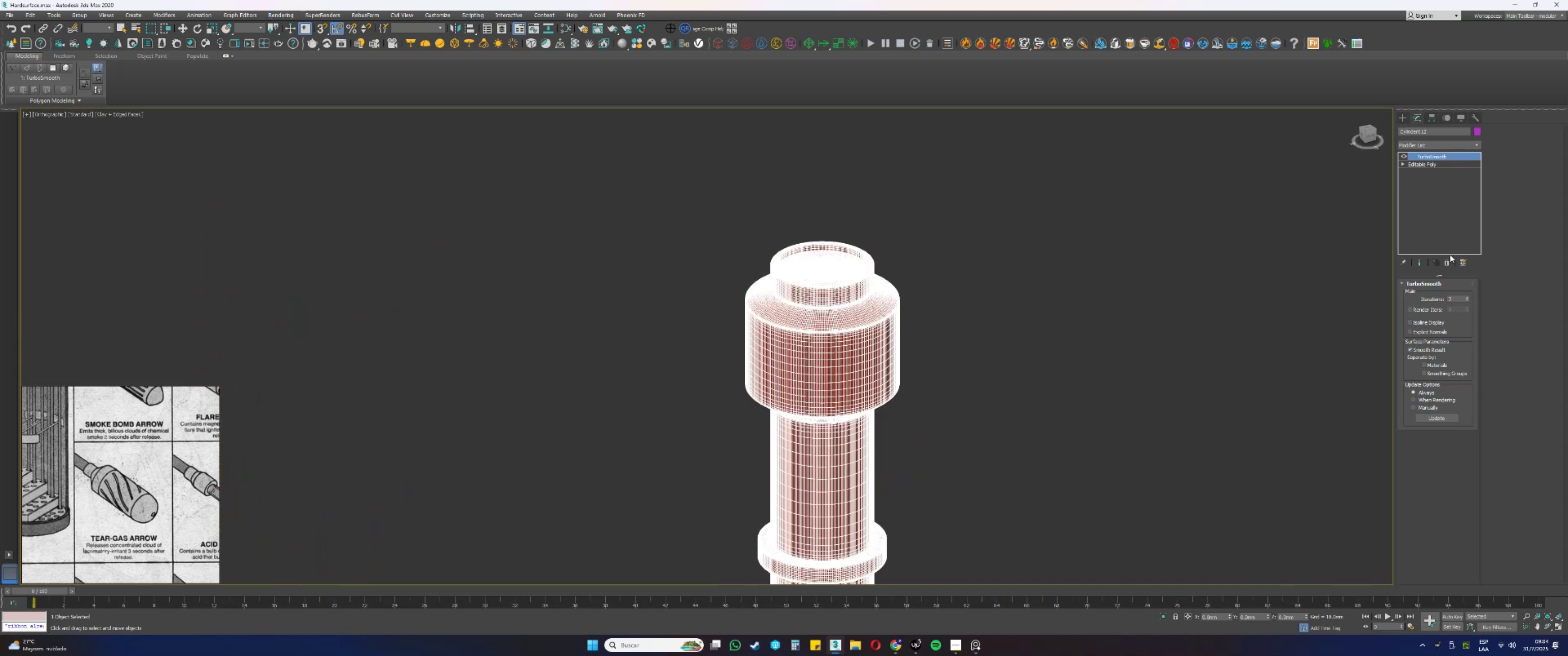 
scroll: coordinate [1005, 239], scroll_direction: down, amount: 2.0
 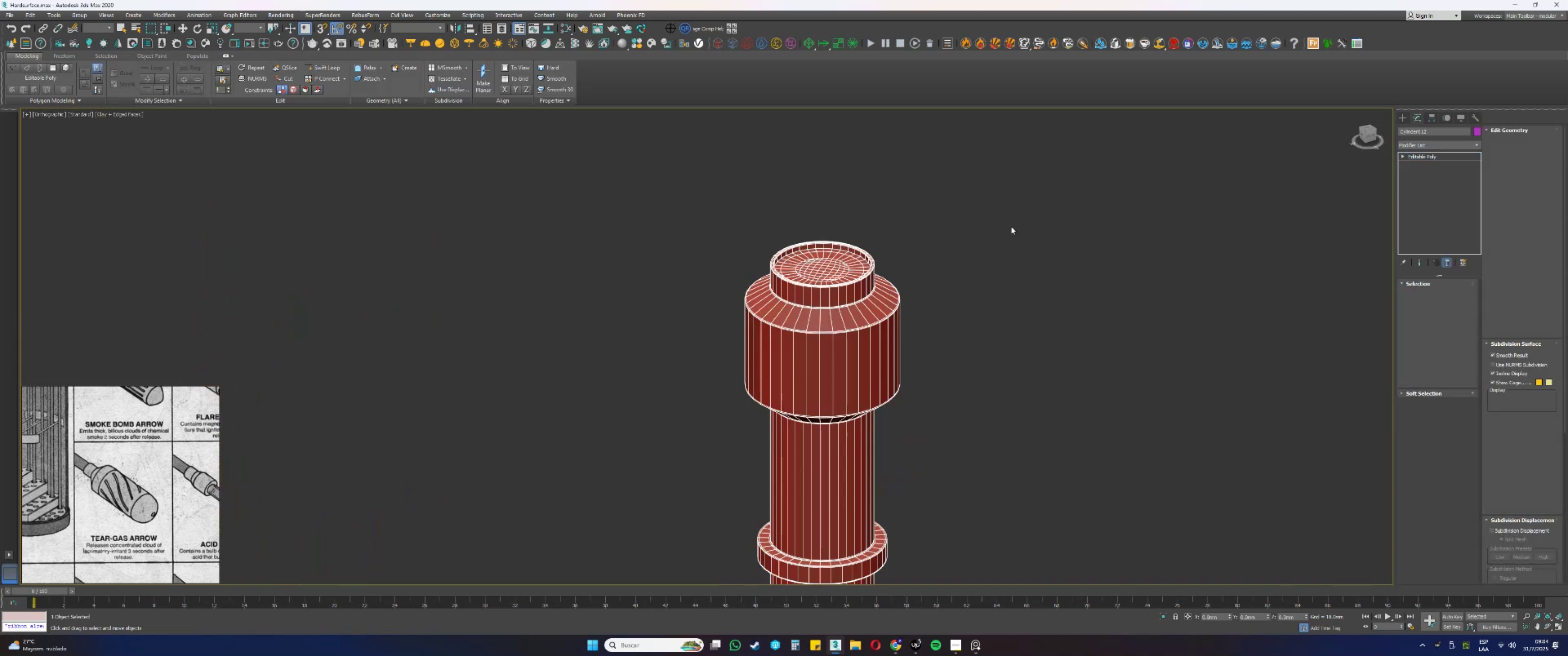 
key(Alt+AltLeft)
 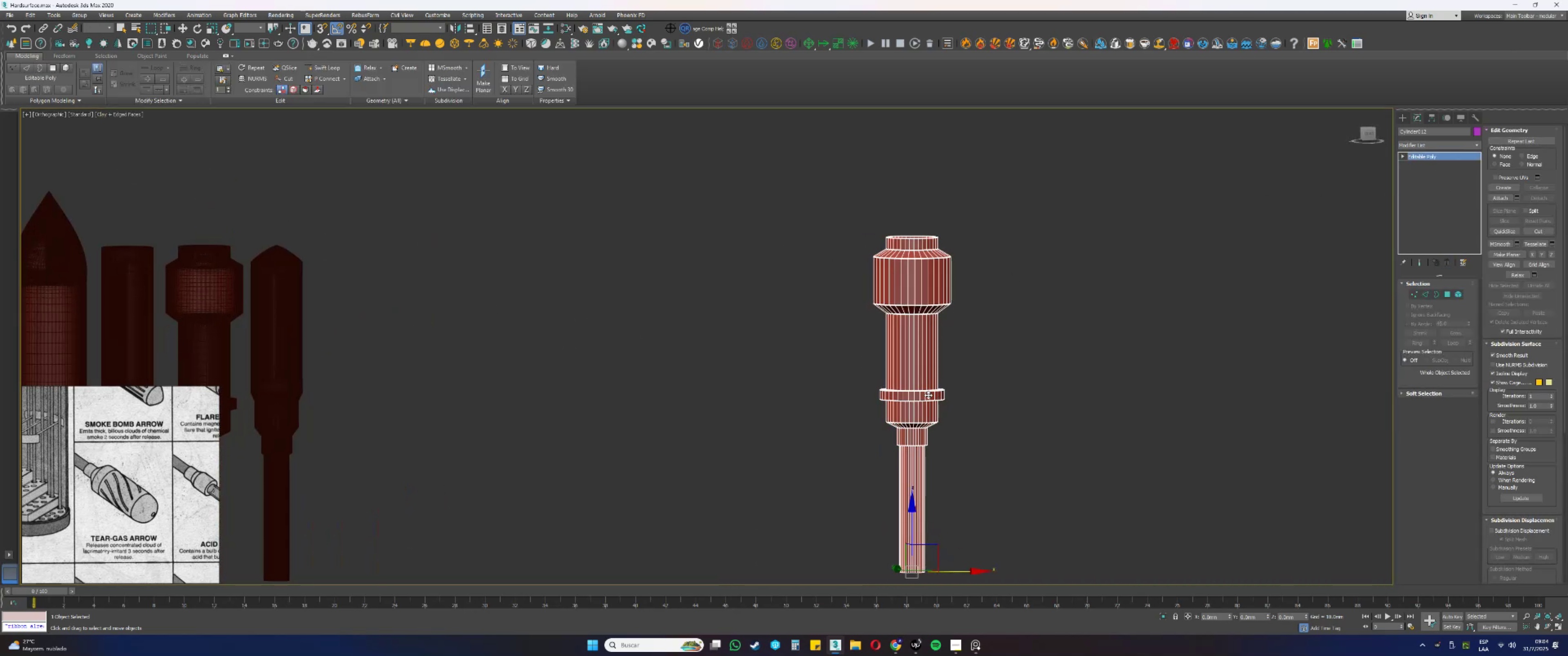 
type(fz4)
 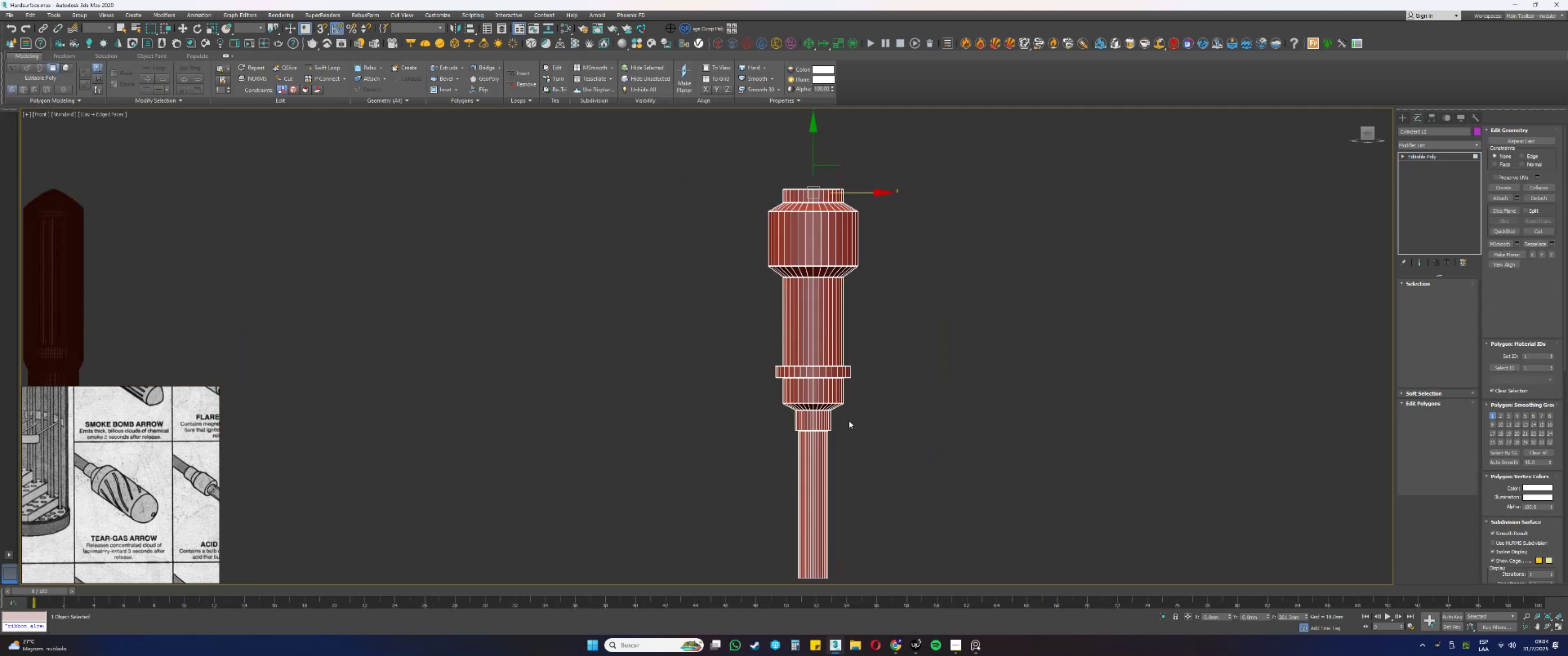 
left_click_drag(start_coordinate=[862, 417], to_coordinate=[651, 126])
 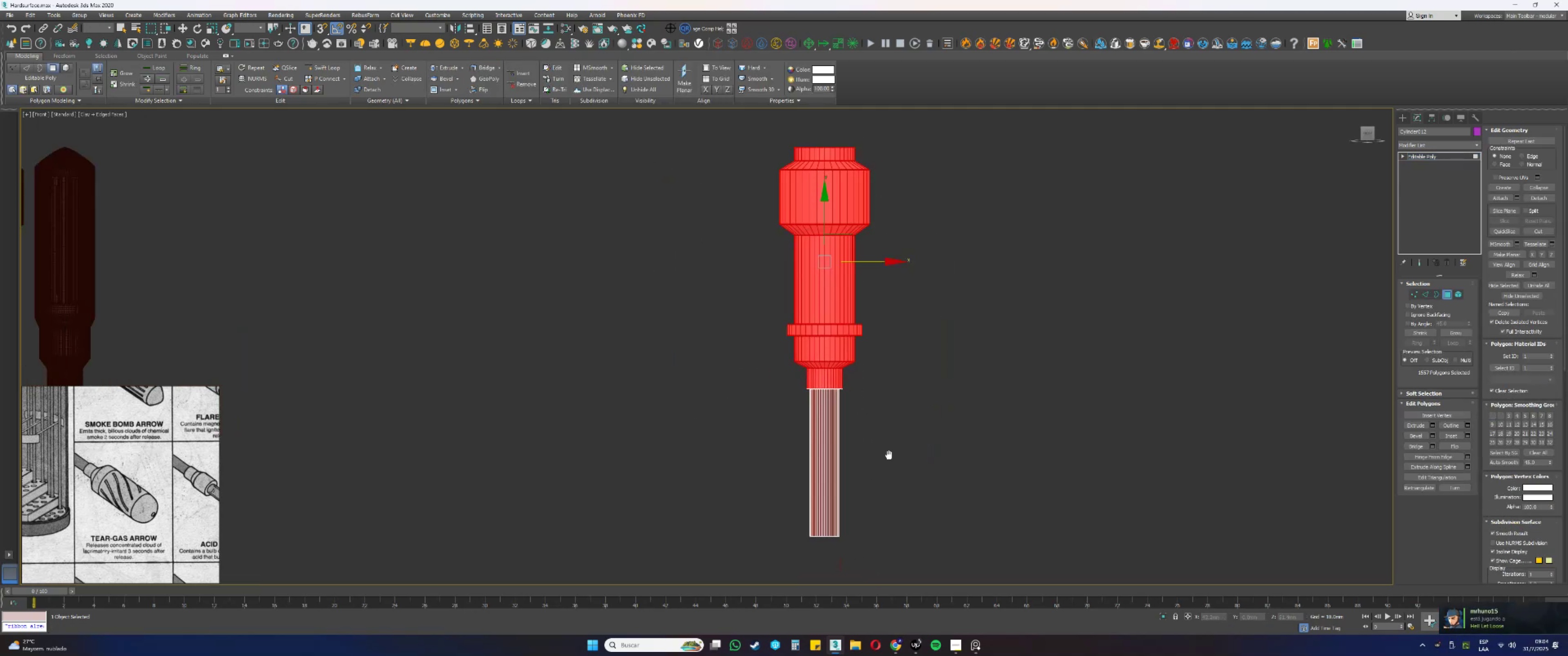 
hold_key(key=AltLeft, duration=0.86)
left_click_drag(start_coordinate=[897, 528], to_coordinate=[787, 339])
 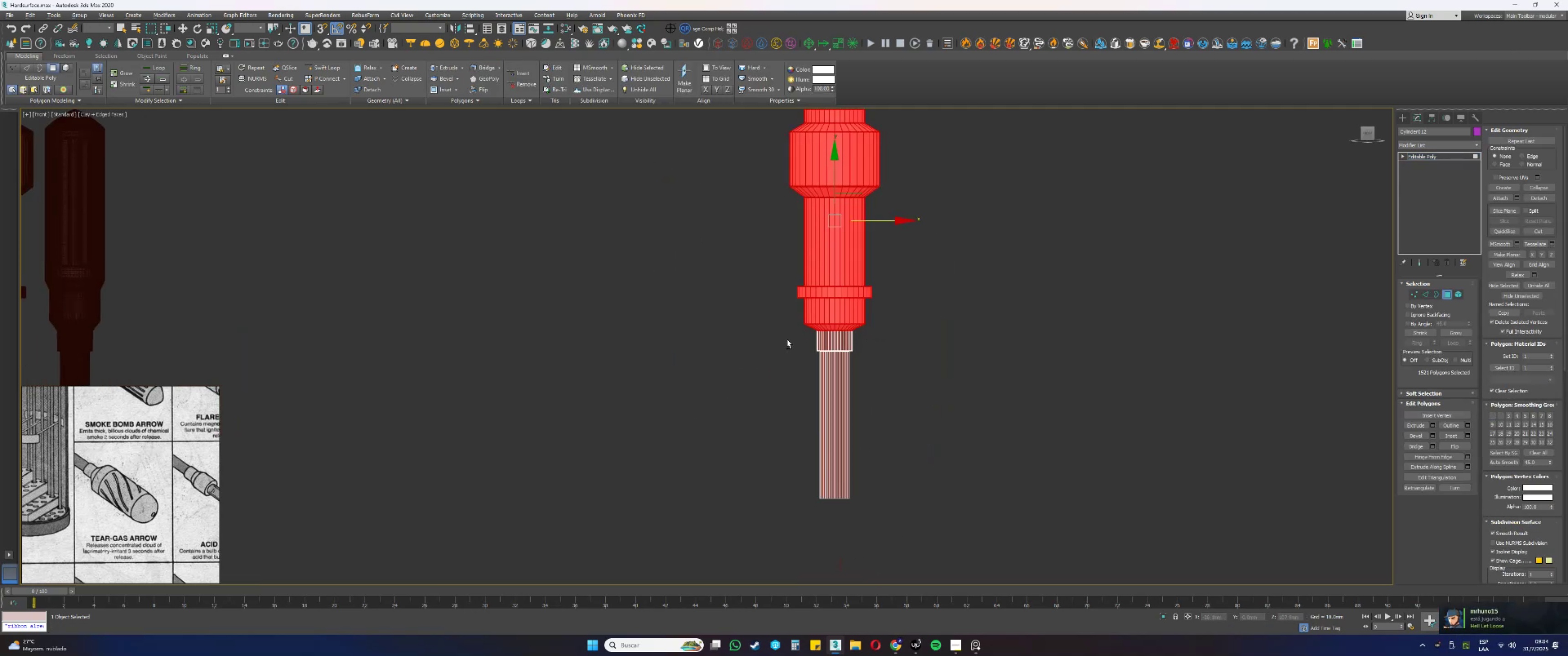 
scroll: coordinate [848, 357], scroll_direction: up, amount: 7.0
 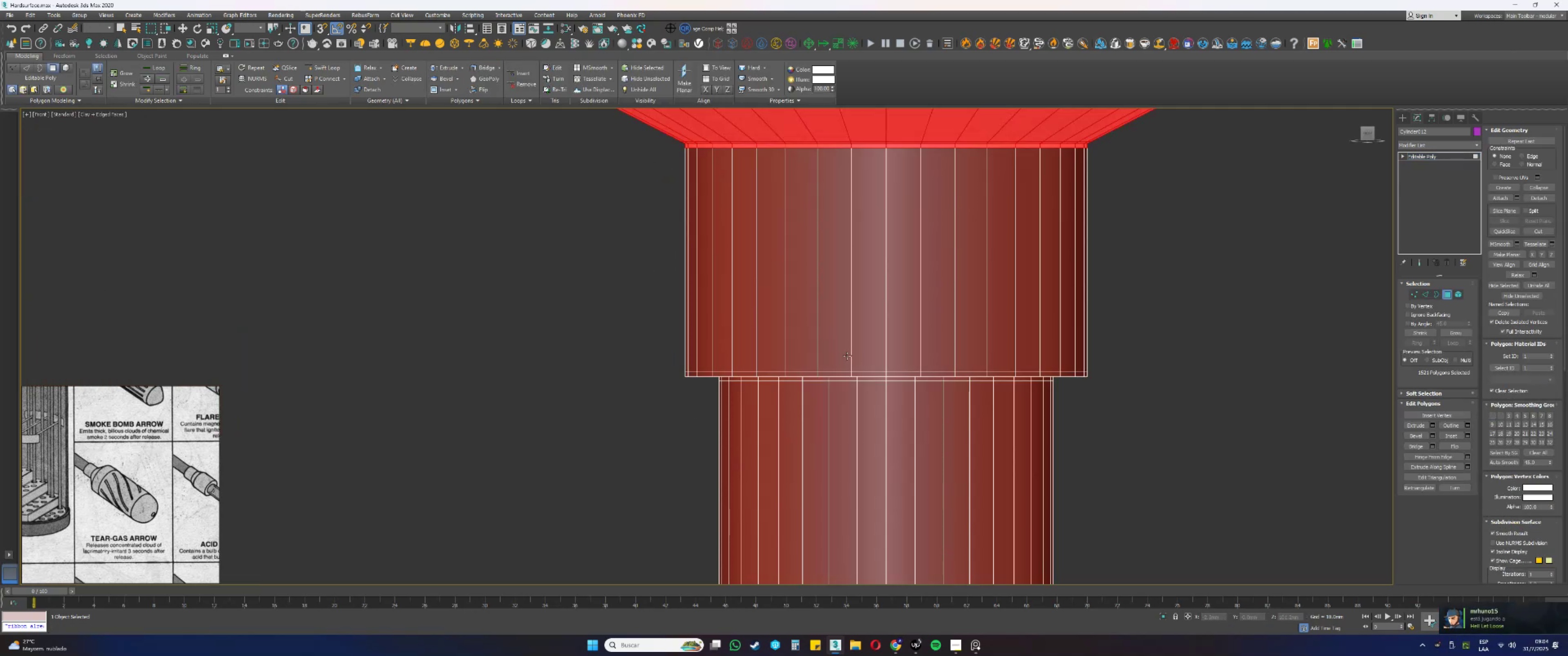 
key(Delete)
 